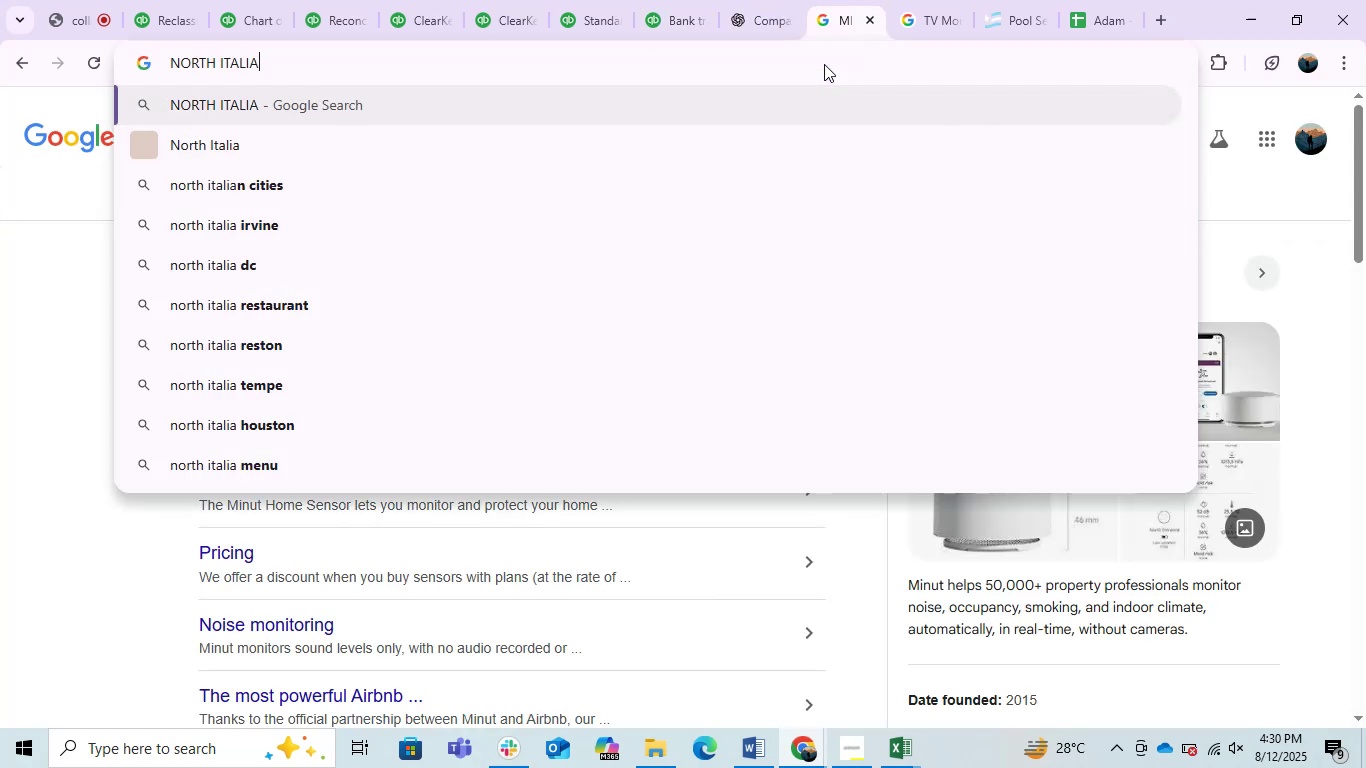 
key(Enter)
 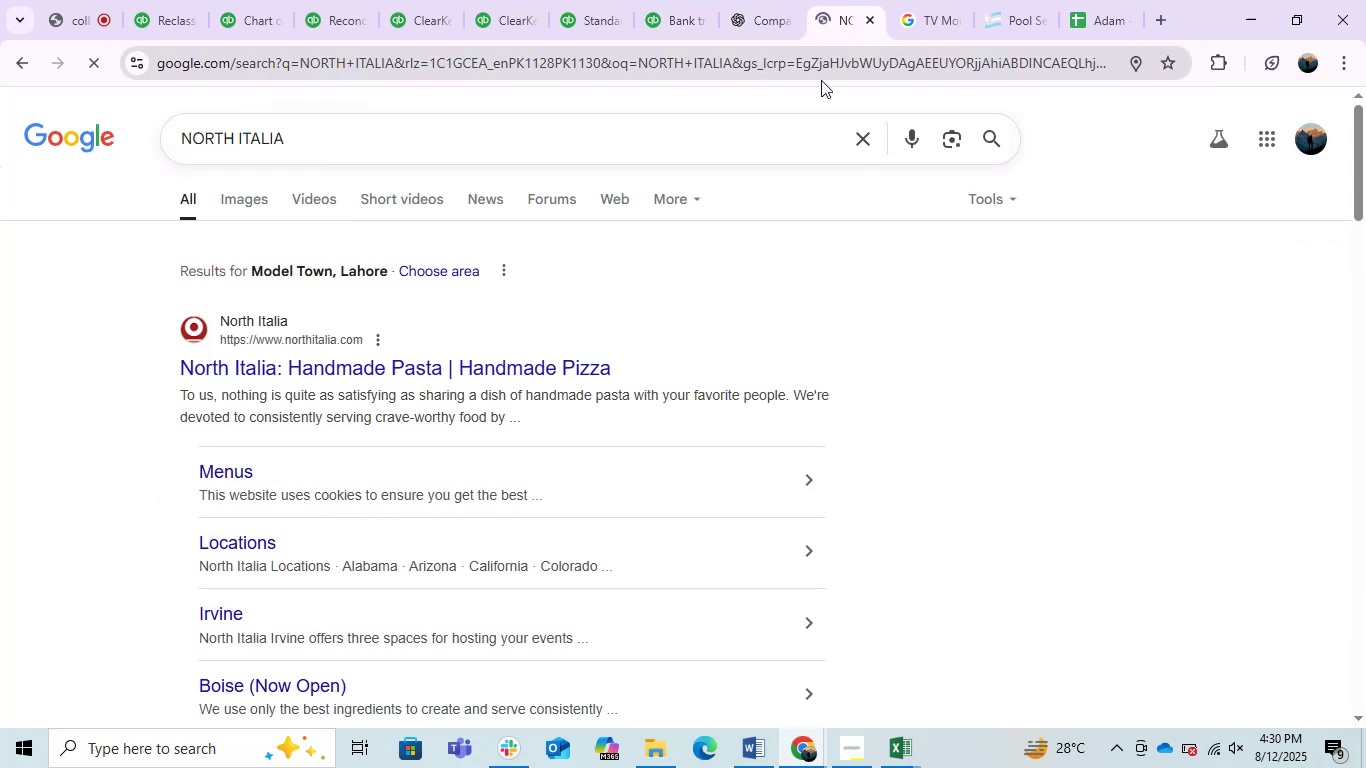 
scroll: coordinate [611, 436], scroll_direction: down, amount: 1.0
 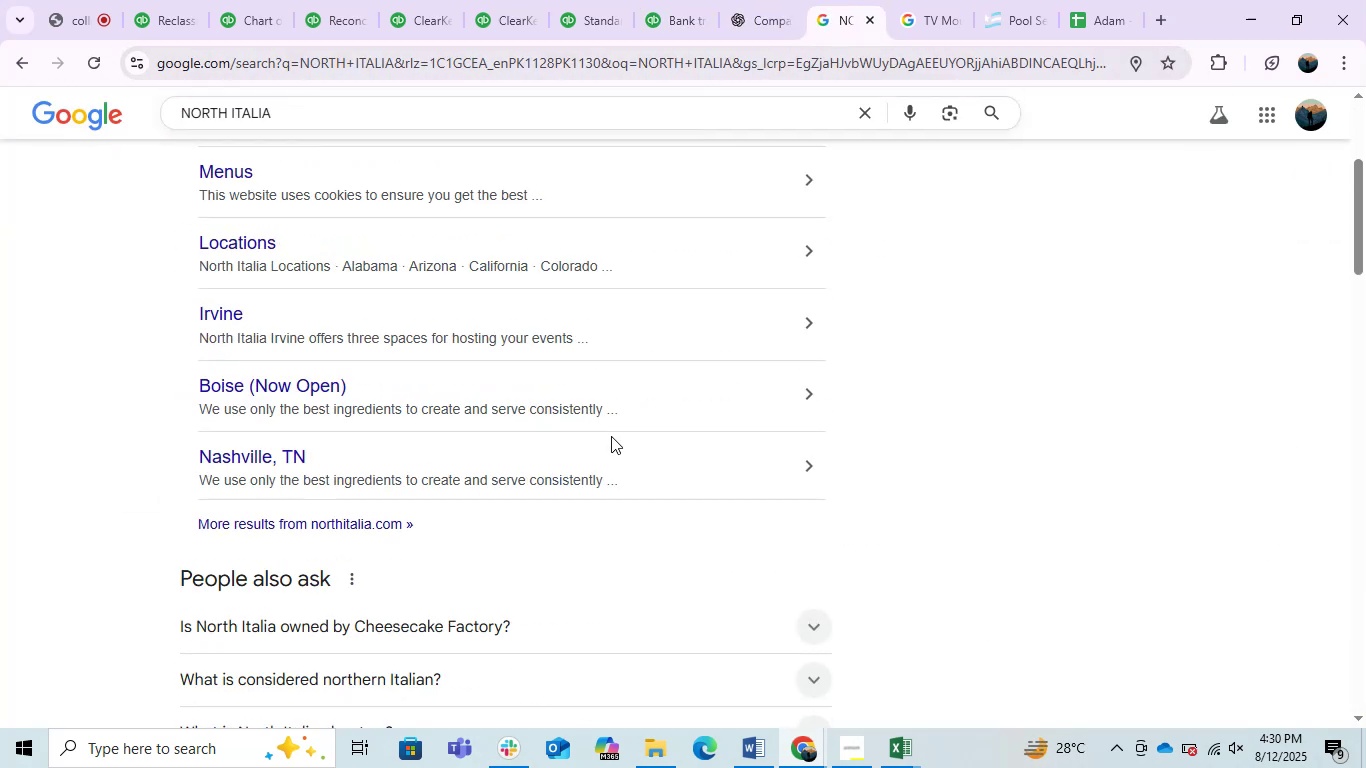 
scroll: coordinate [608, 436], scroll_direction: up, amount: 1.0
 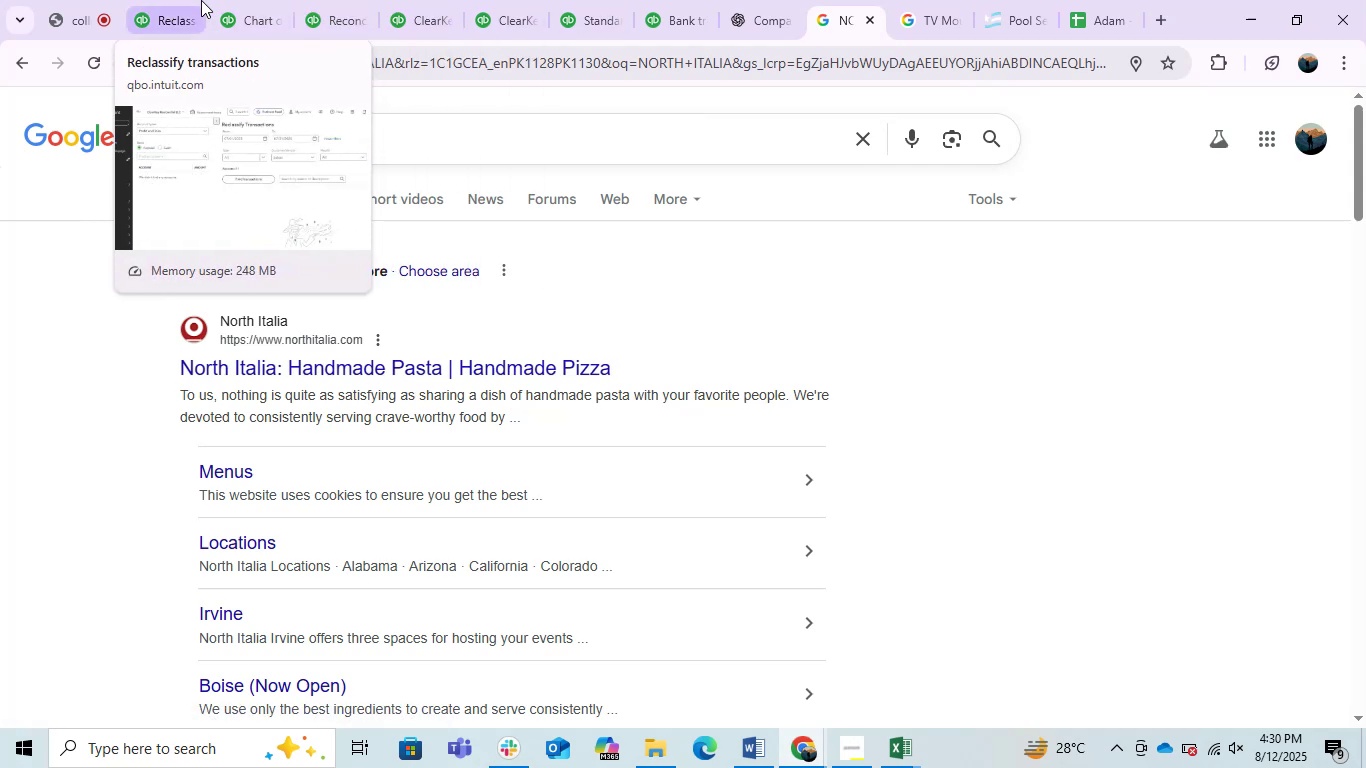 
wait(5.28)
 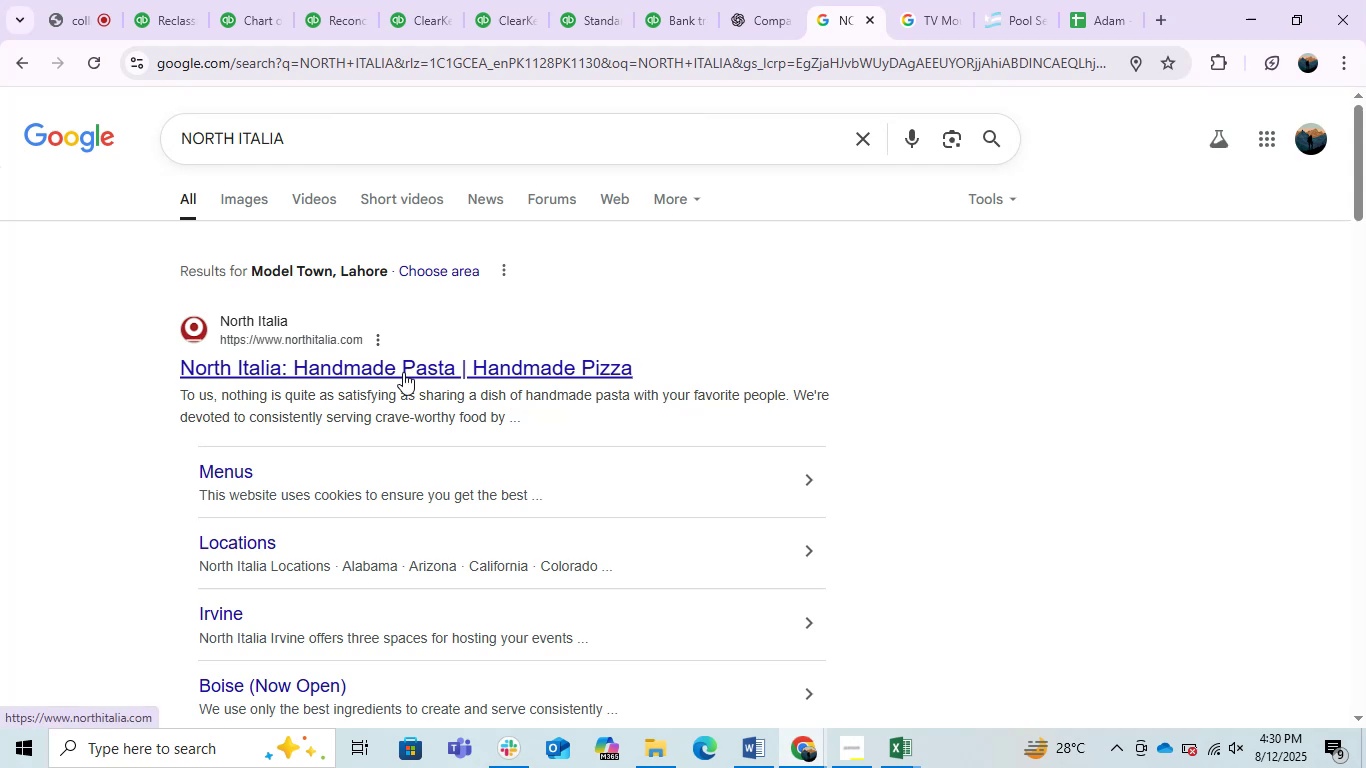 
left_click([684, 2])
 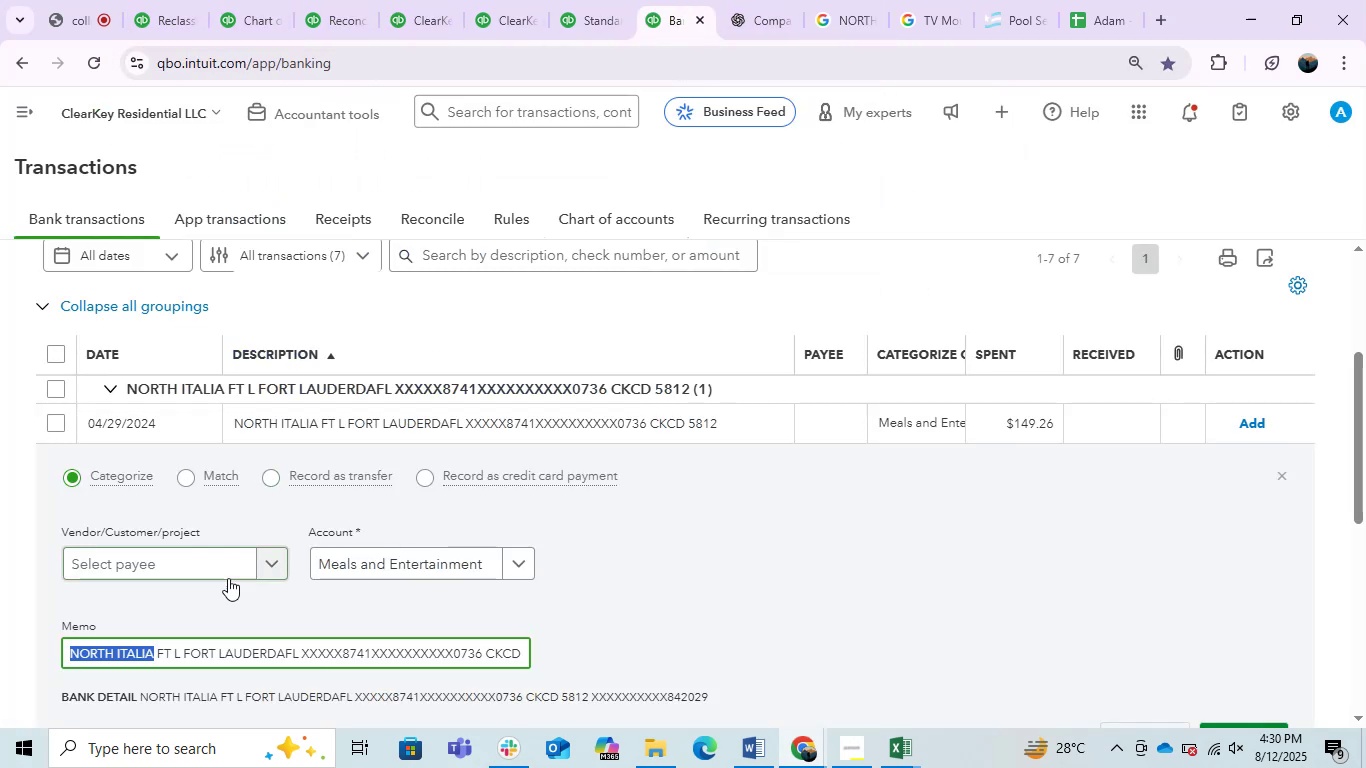 
left_click([190, 559])
 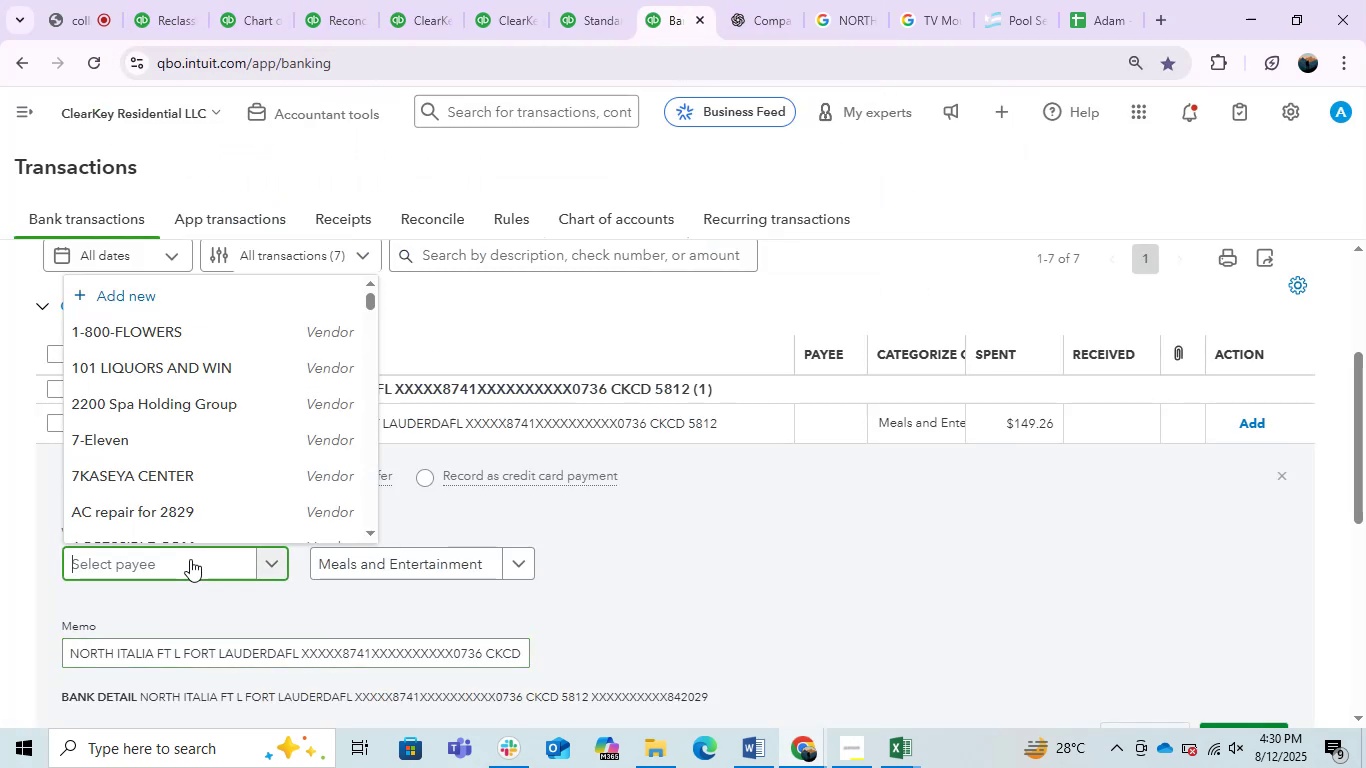 
key(Control+V)
 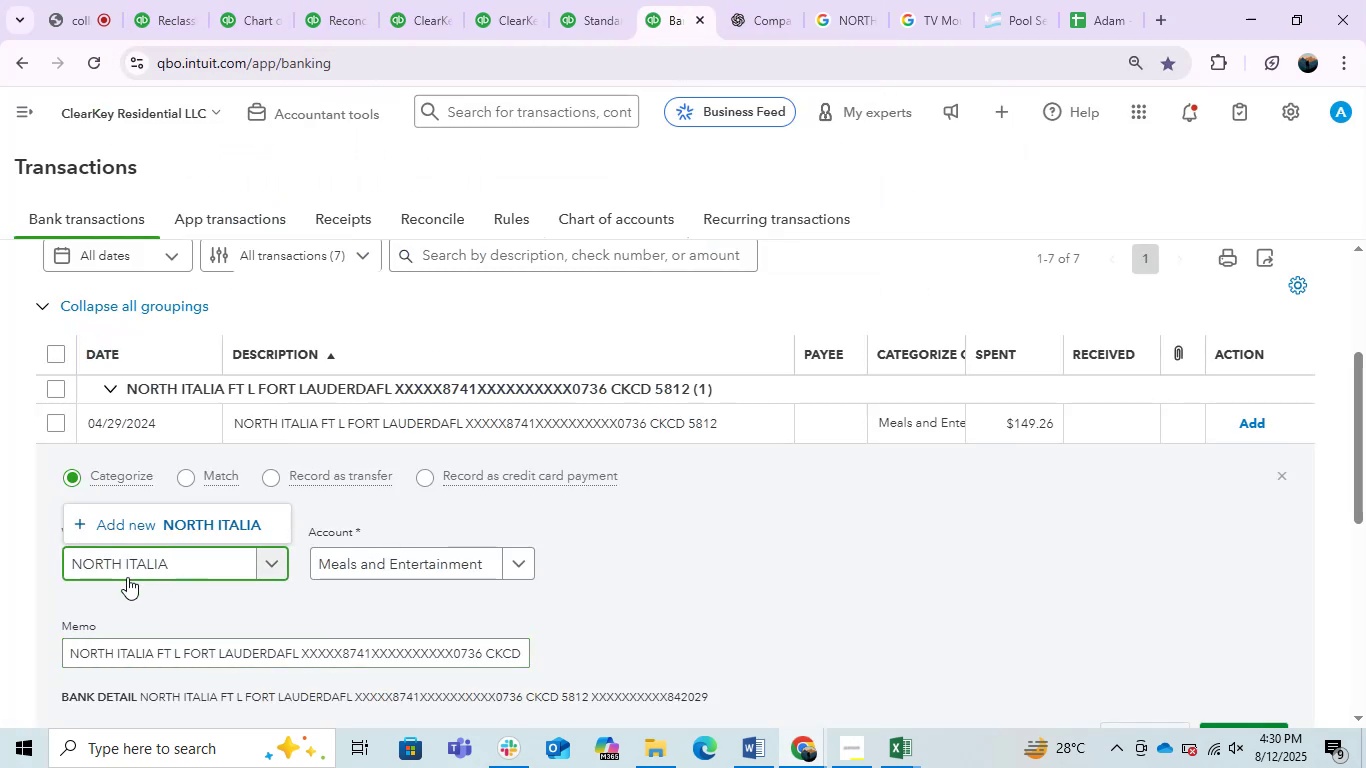 
left_click([126, 569])
 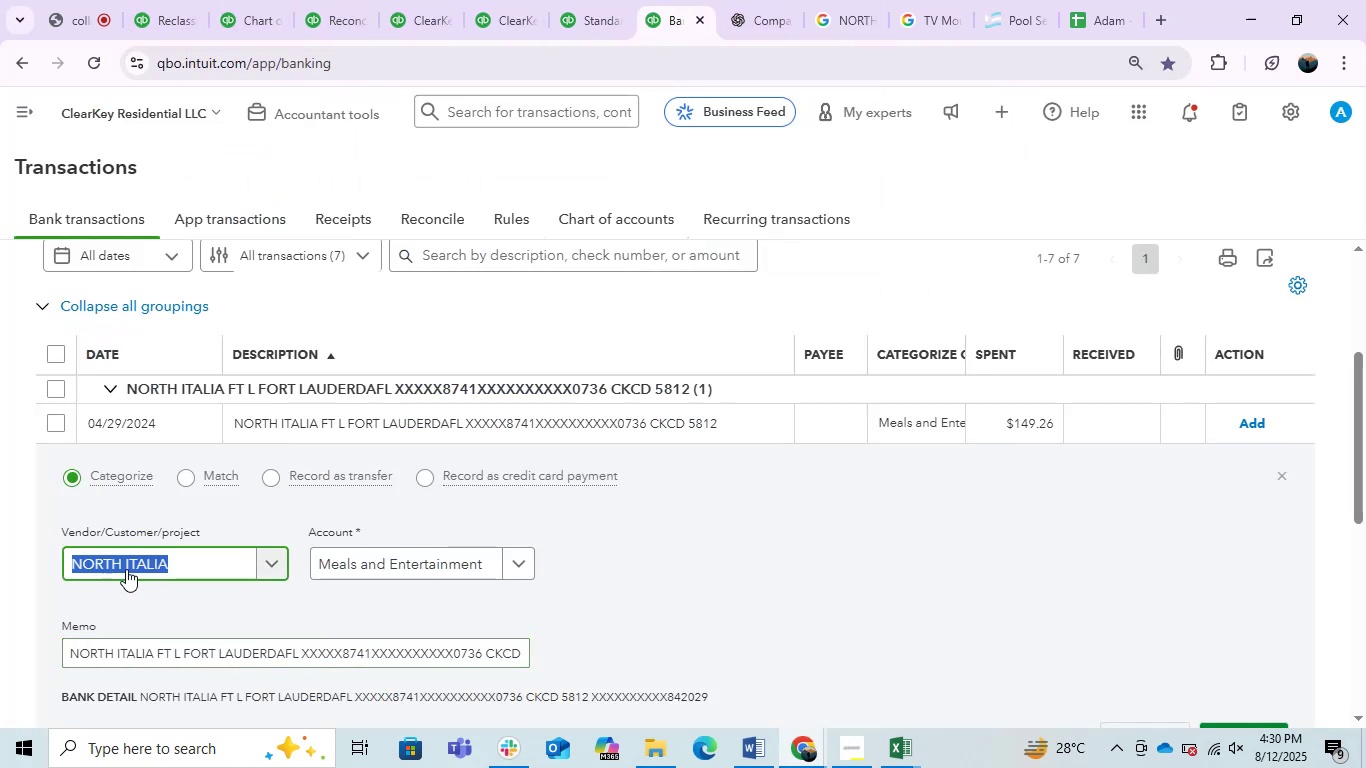 
double_click([126, 569])
 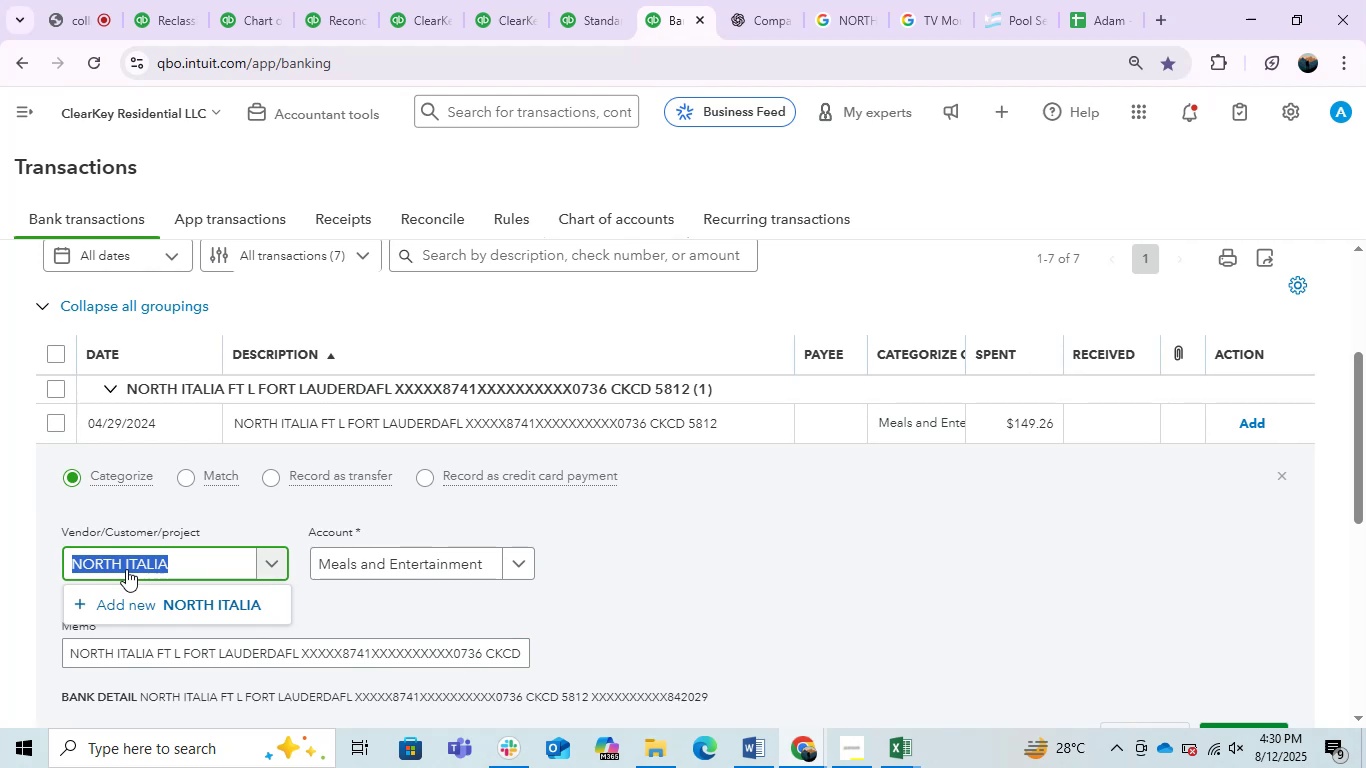 
left_click([122, 561])
 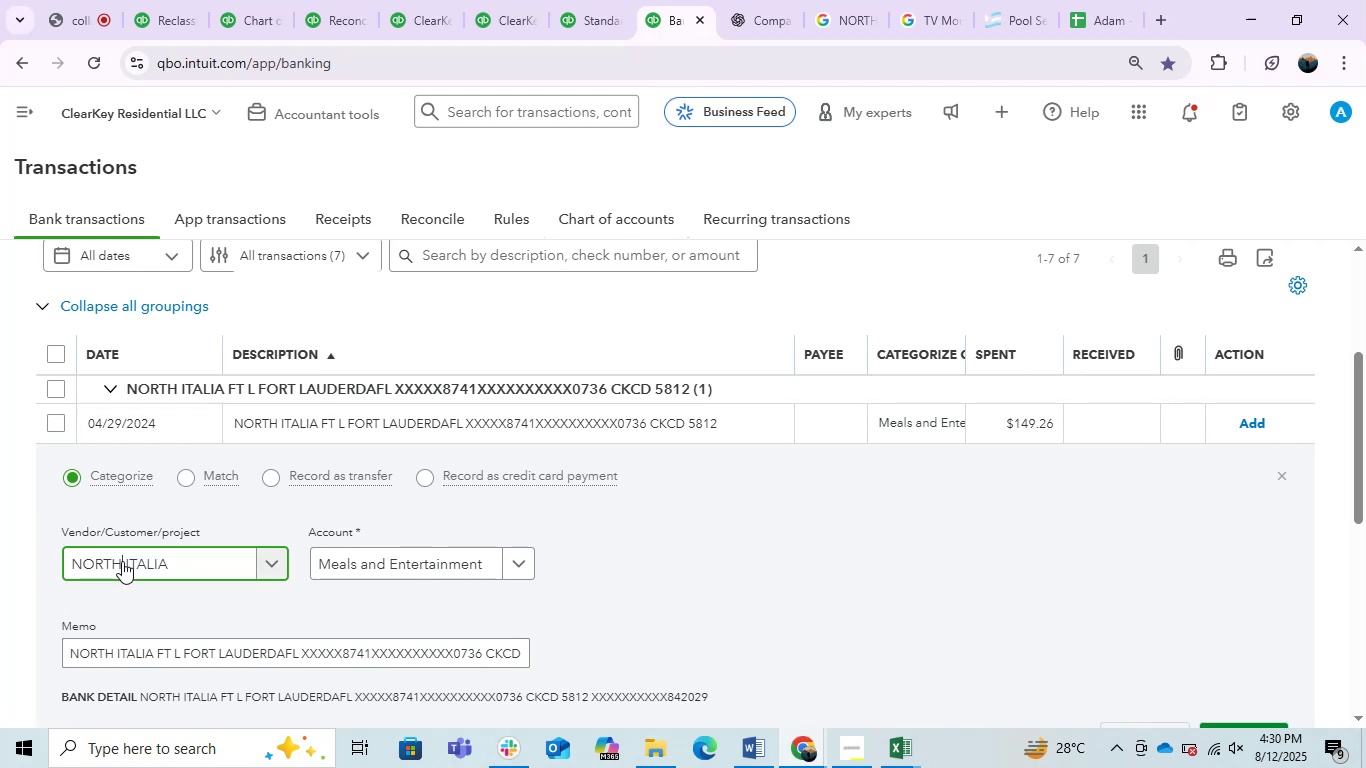 
hold_key(key=Backspace, duration=1.09)
 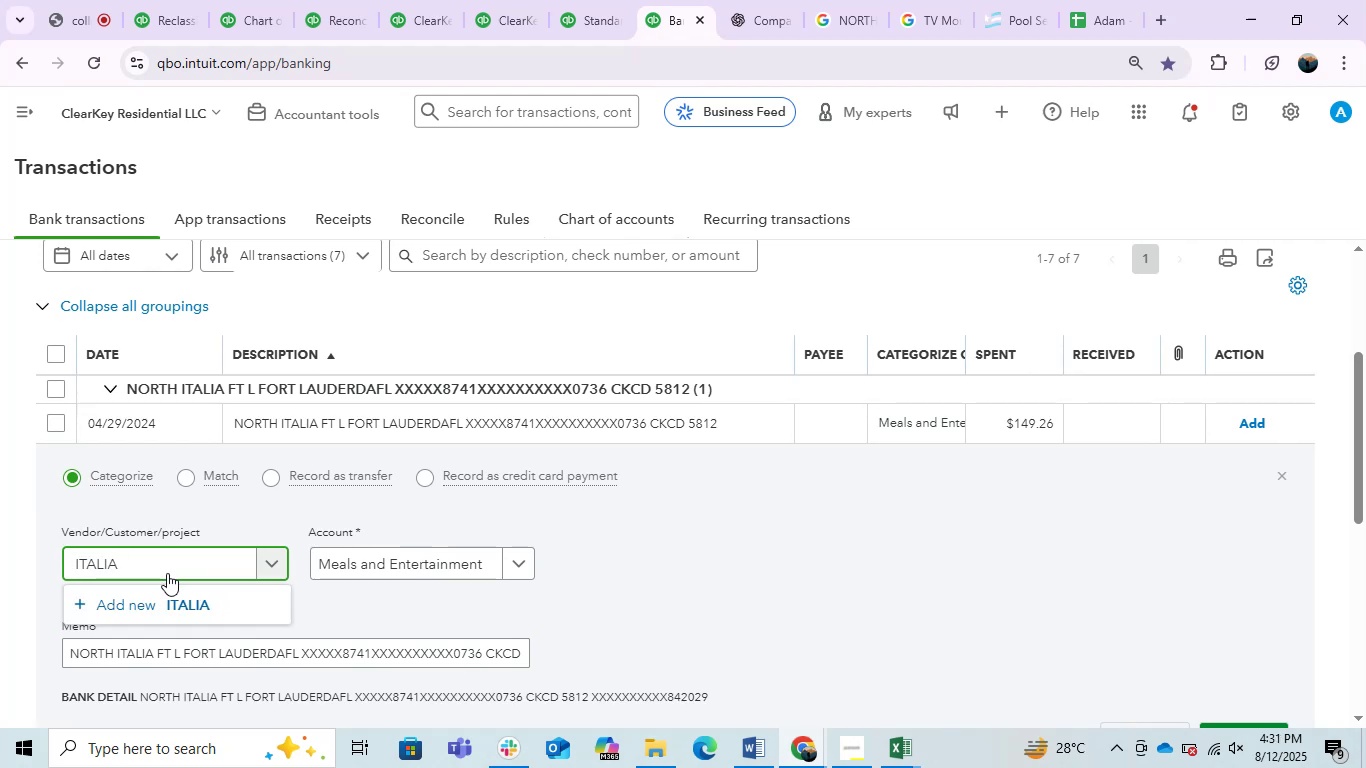 
key(ArrowRight)
 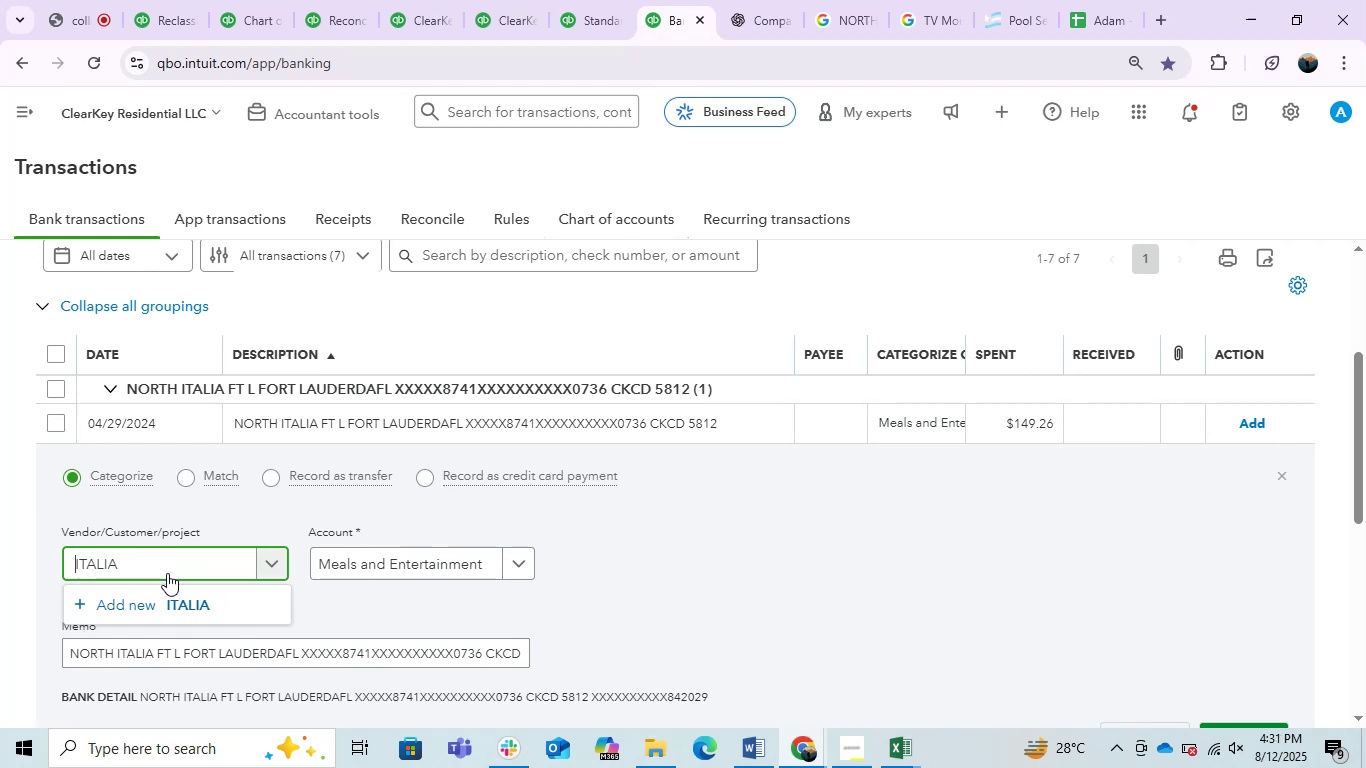 
key(Backspace)
 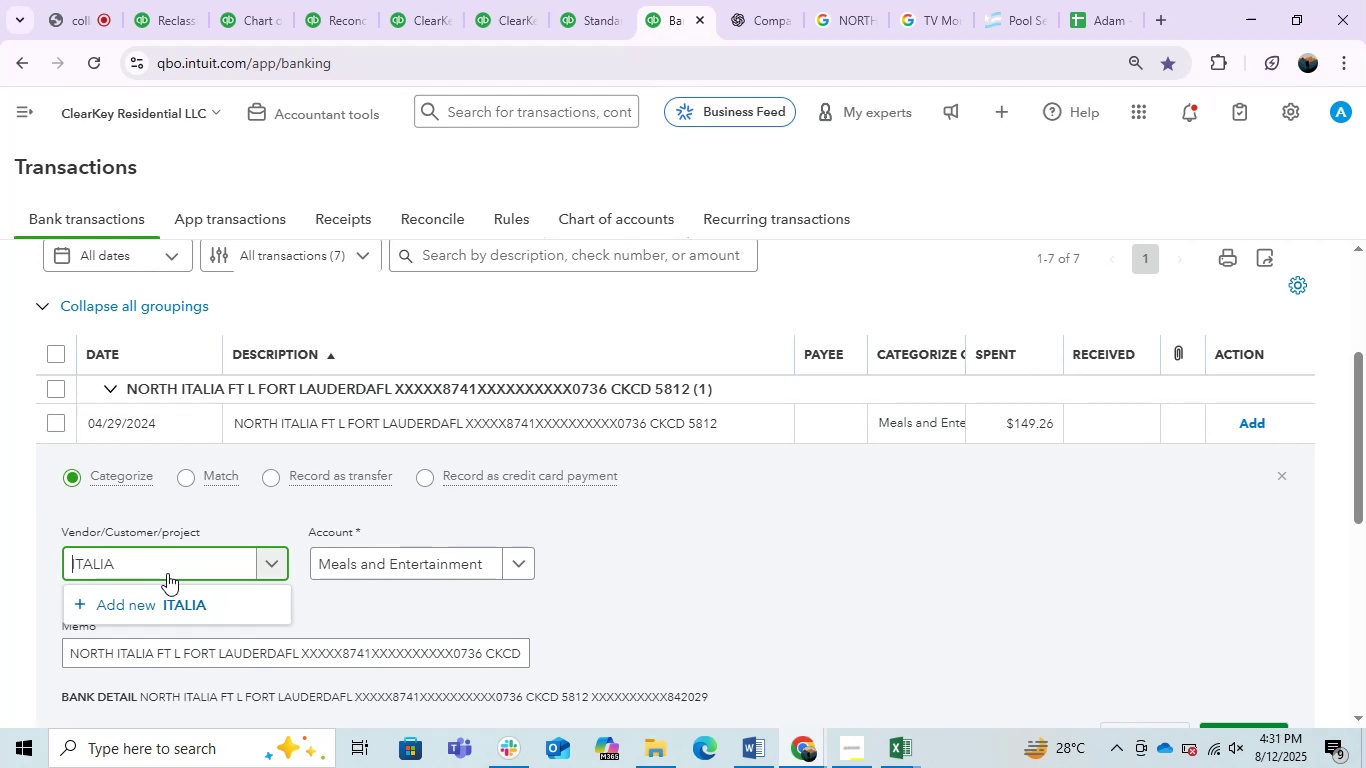 
key(Enter)
 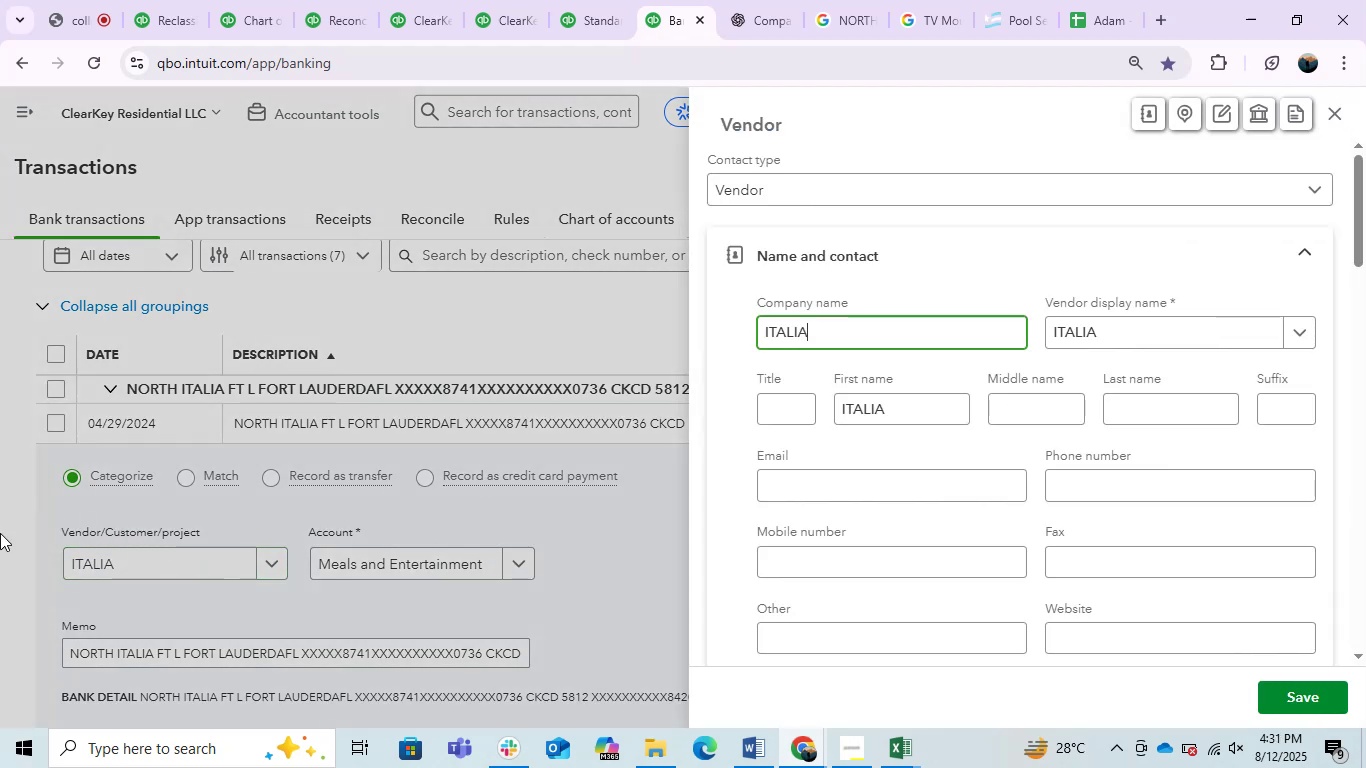 
left_click([599, 528])
 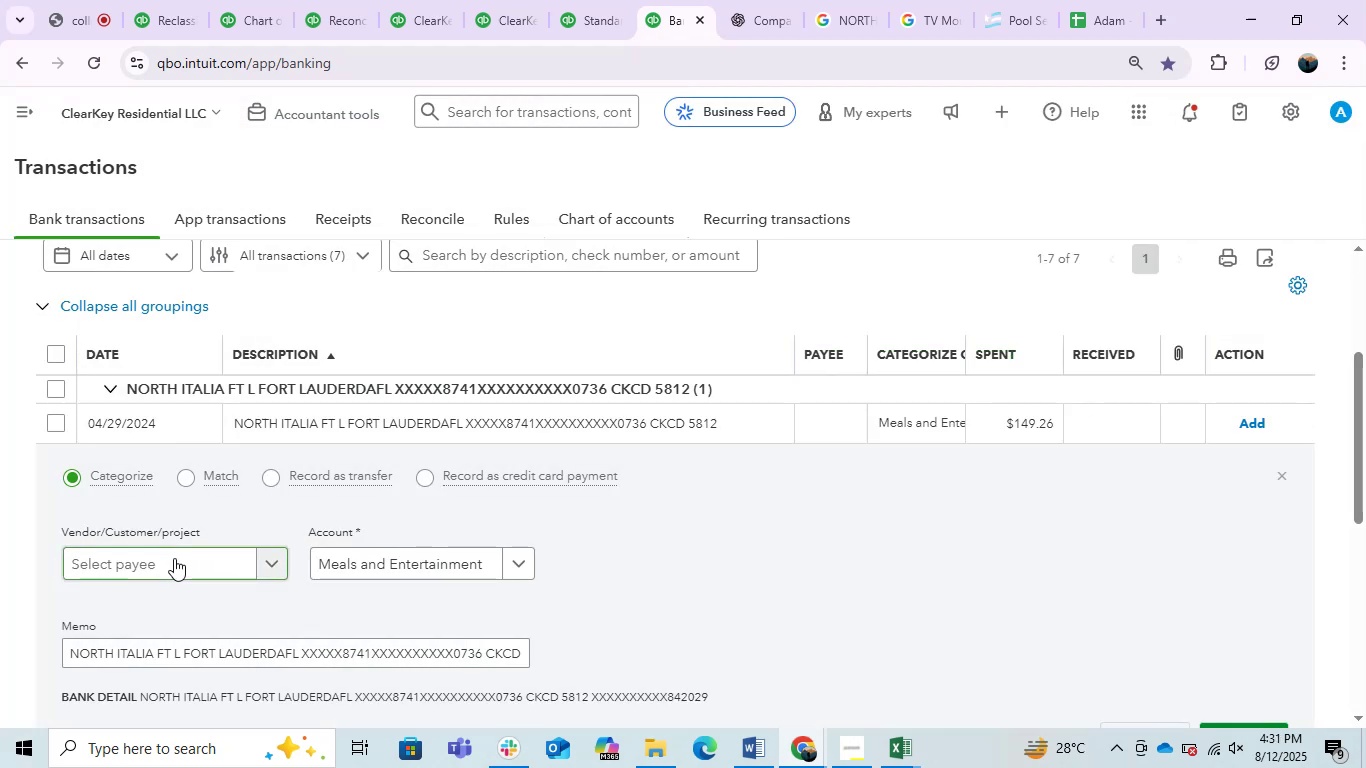 
left_click([174, 558])
 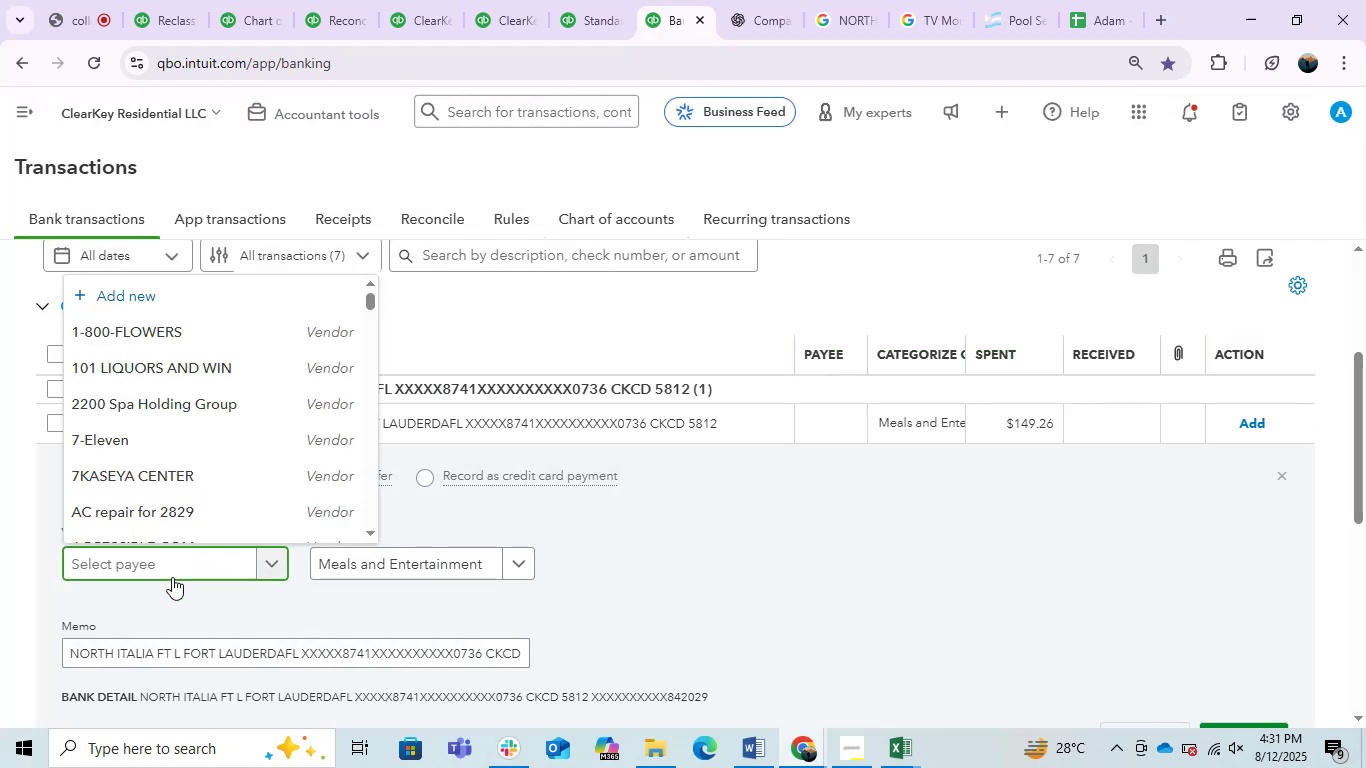 
key(Control+ControlLeft)
 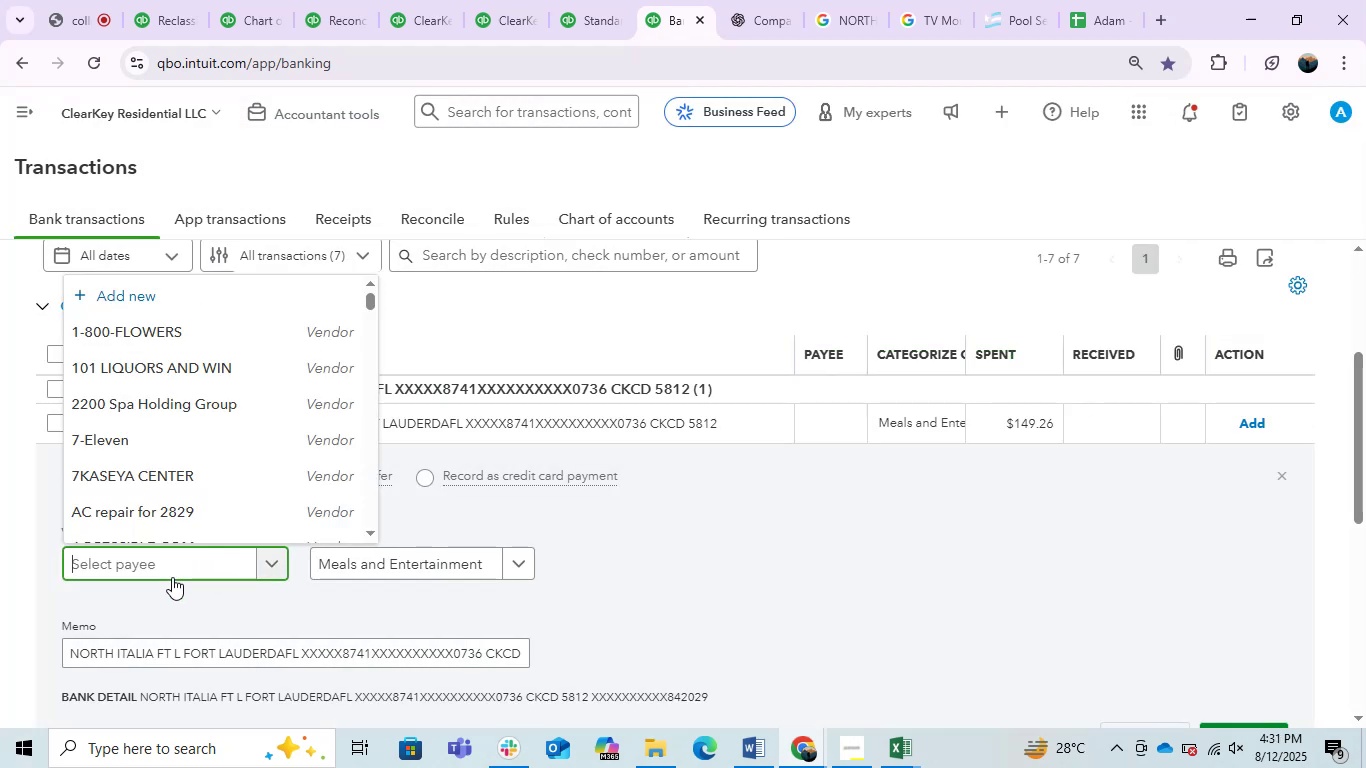 
key(Control+V)
 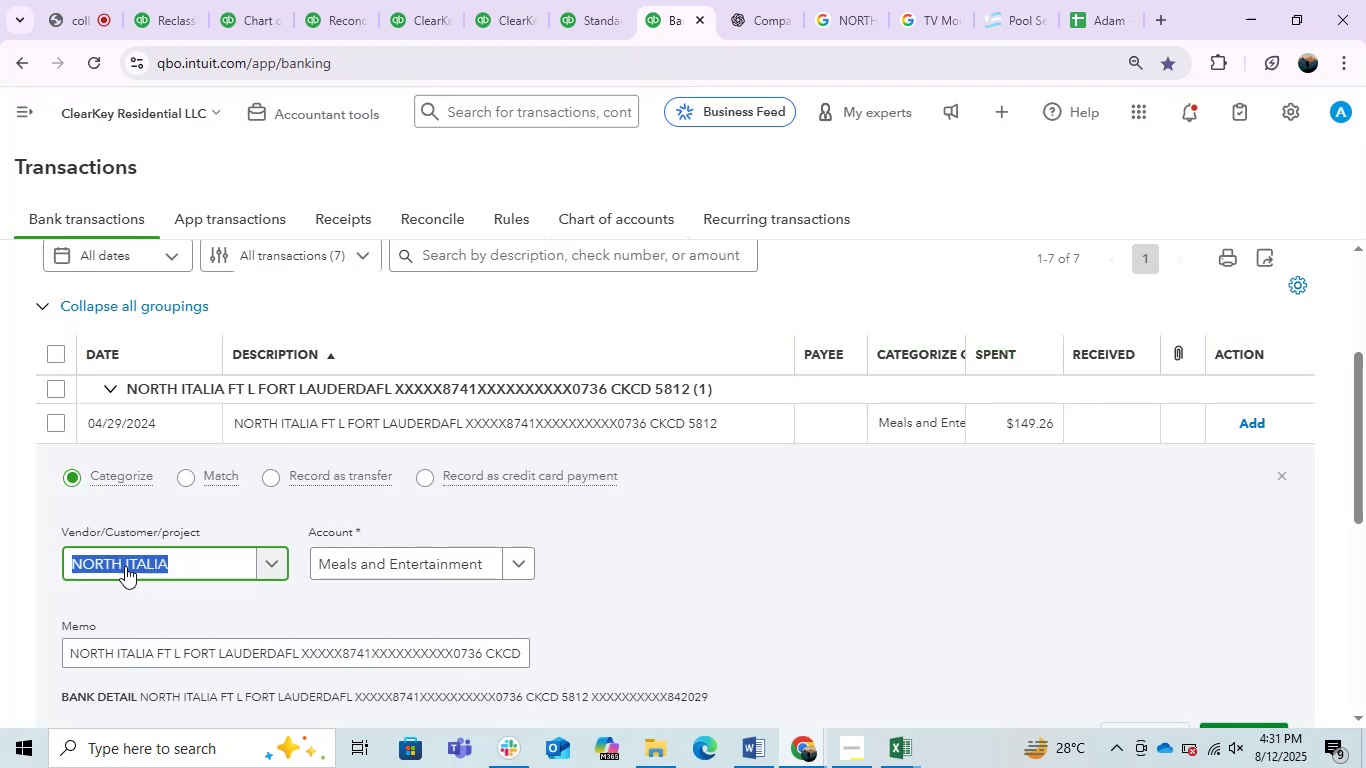 
double_click([125, 566])
 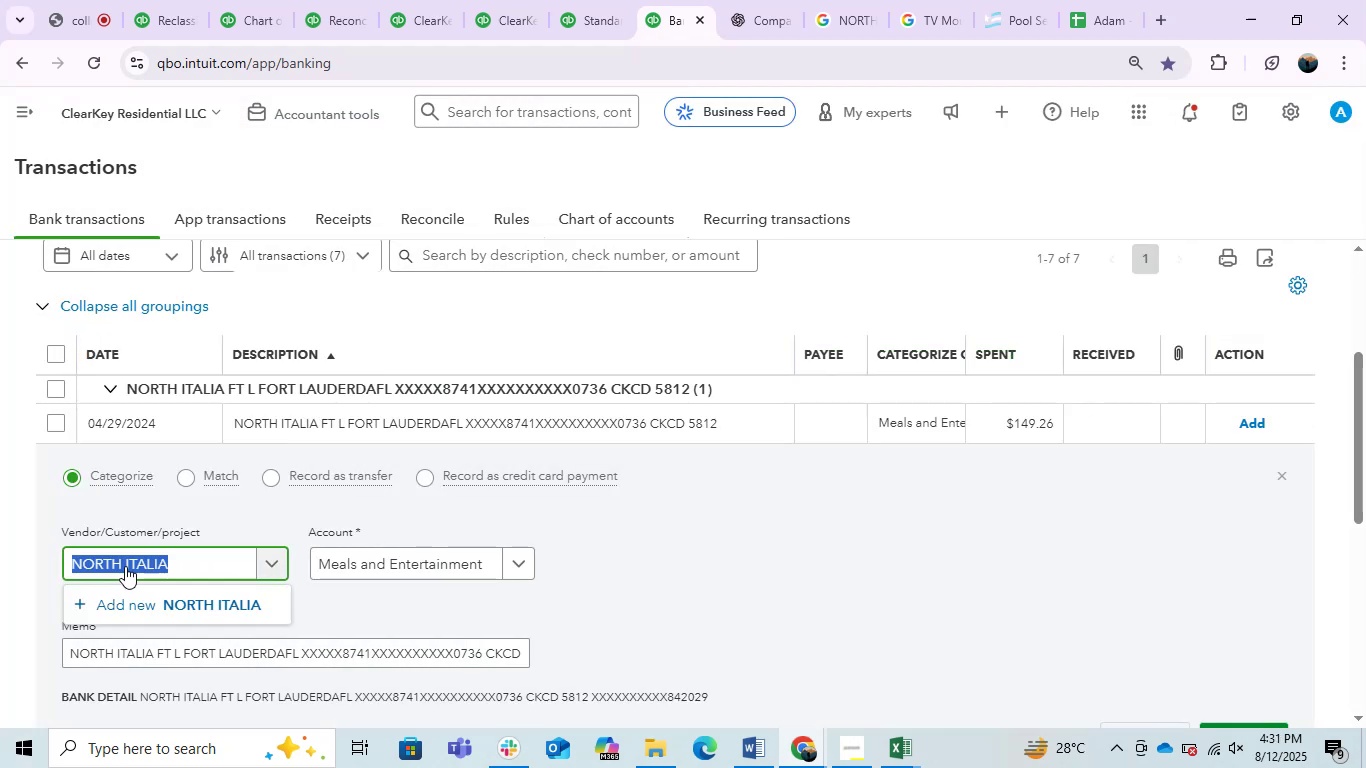 
left_click([125, 566])
 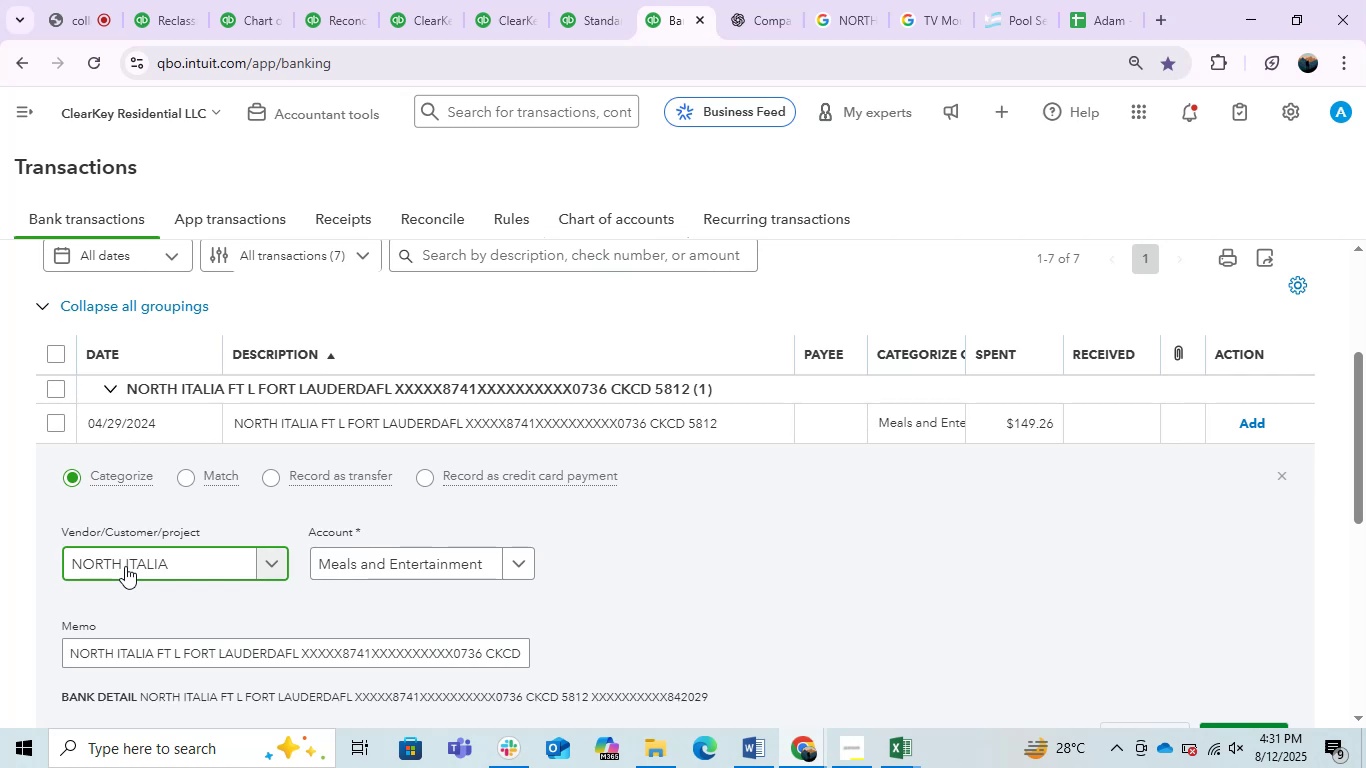 
hold_key(key=Backspace, duration=1.53)
 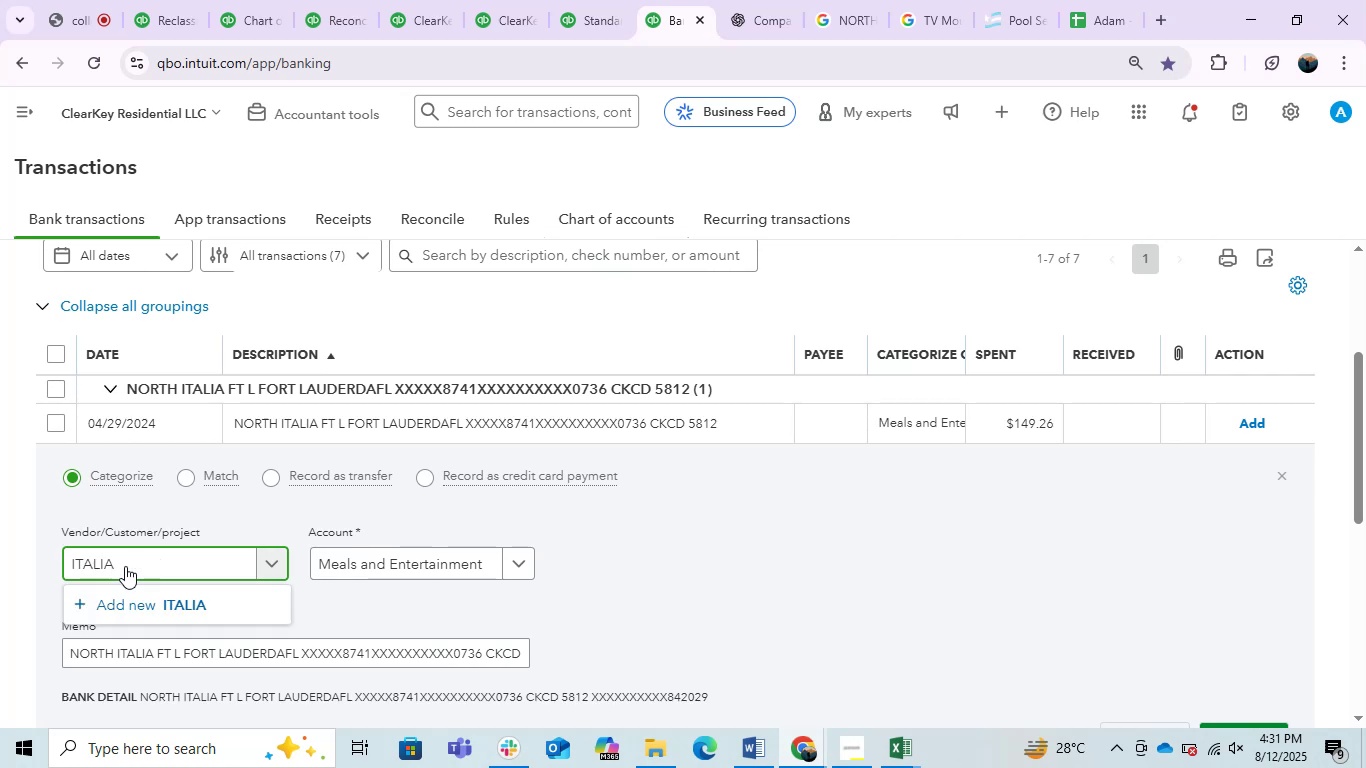 
mouse_move([177, 607])
 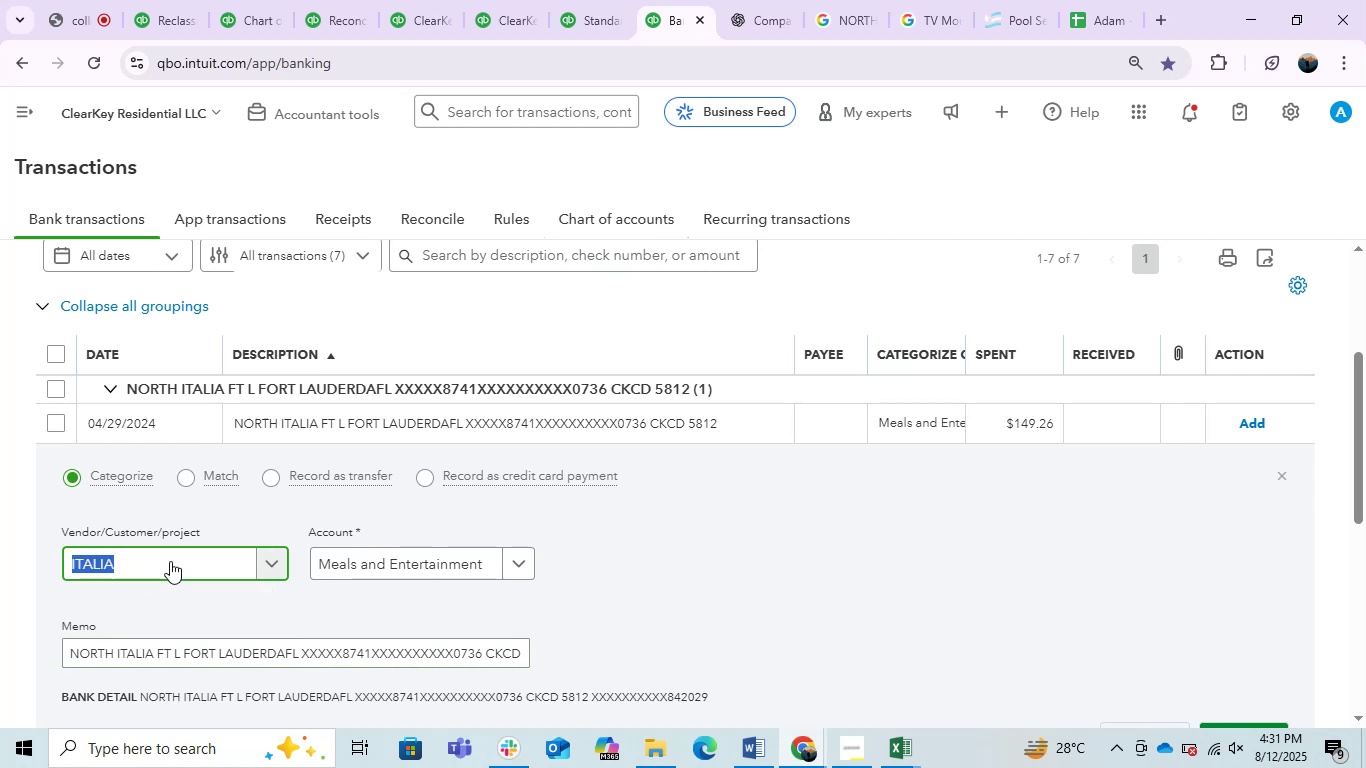 
double_click([171, 562])
 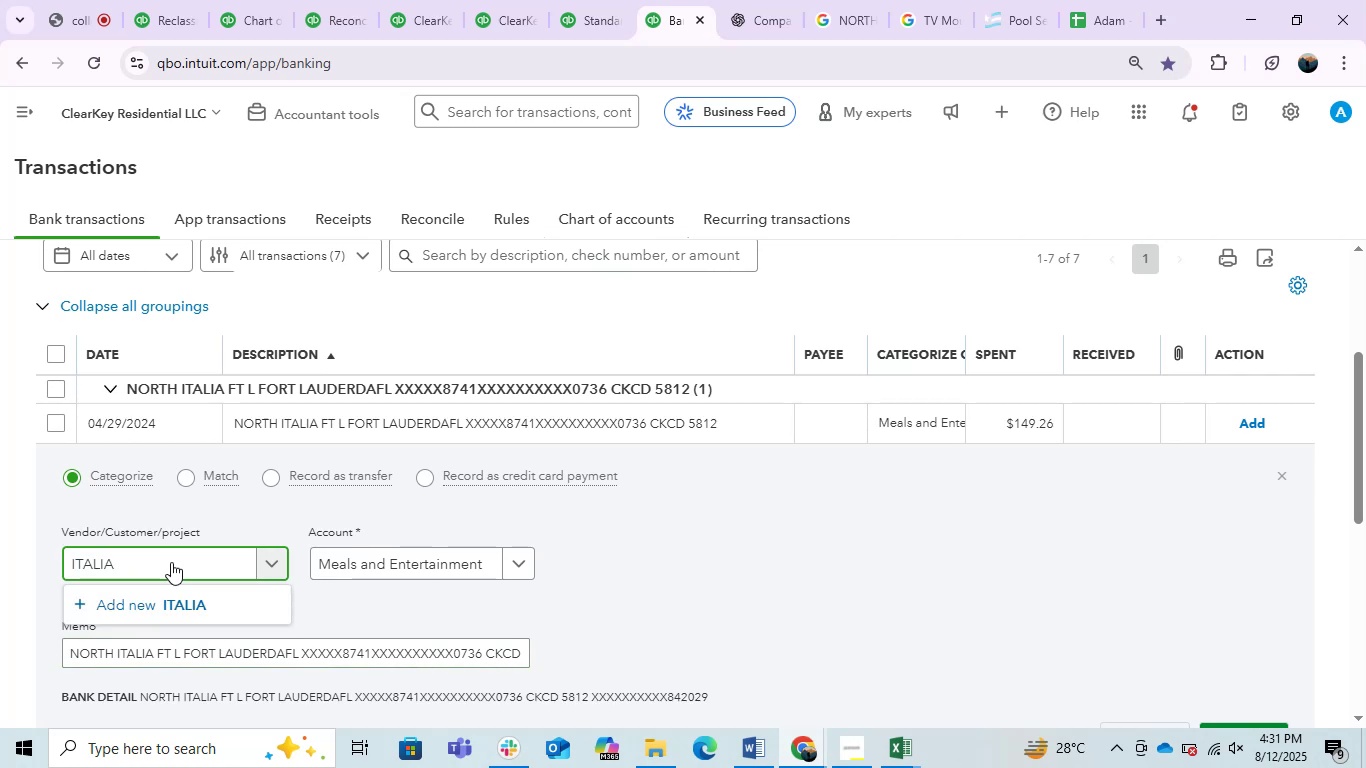 
key(N)
 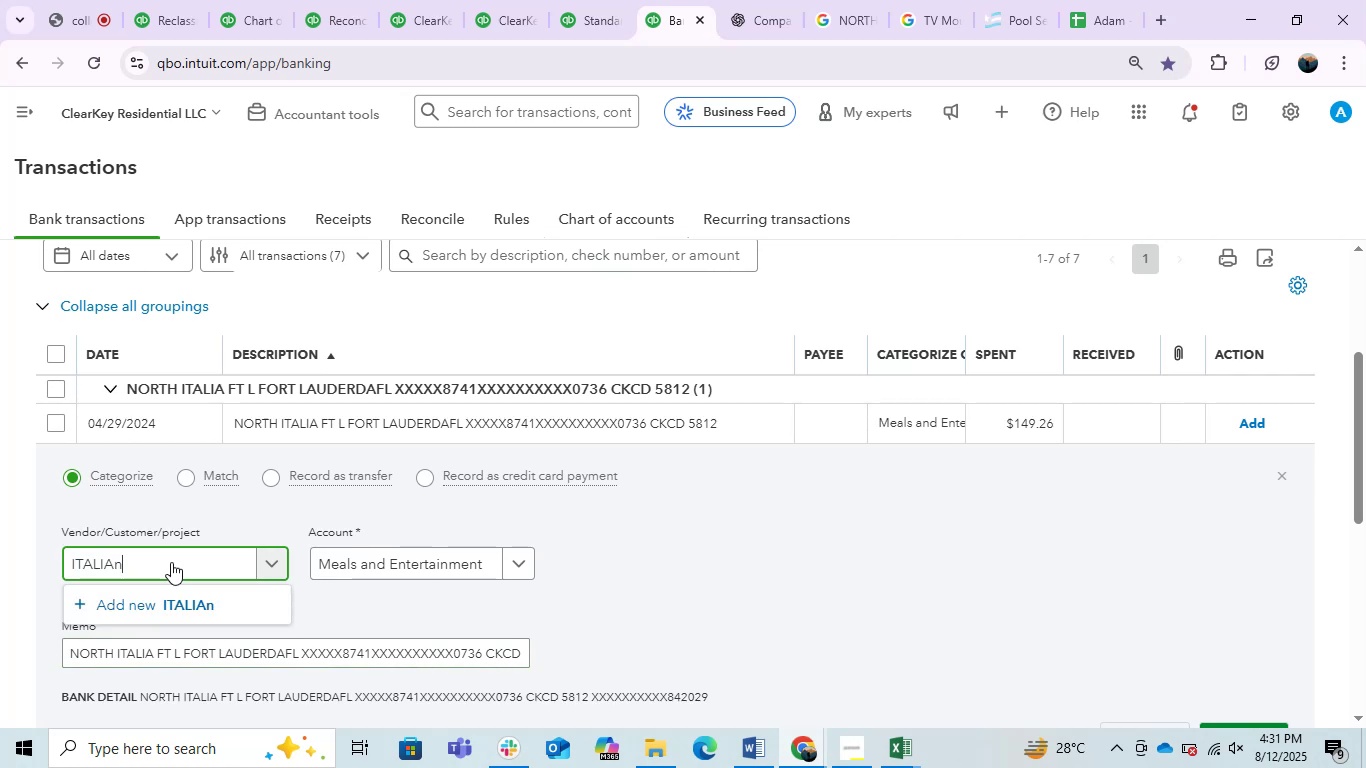 
double_click([171, 562])
 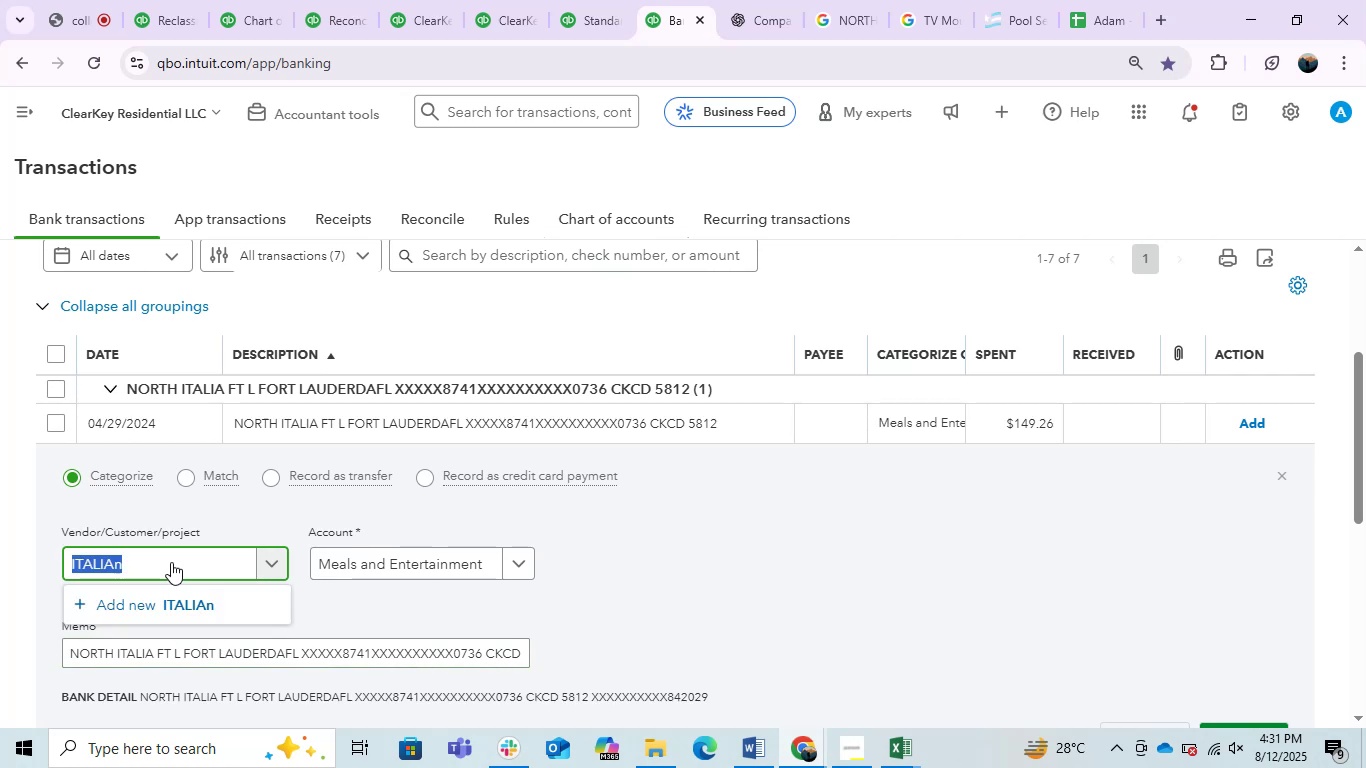 
key(Control+V)
 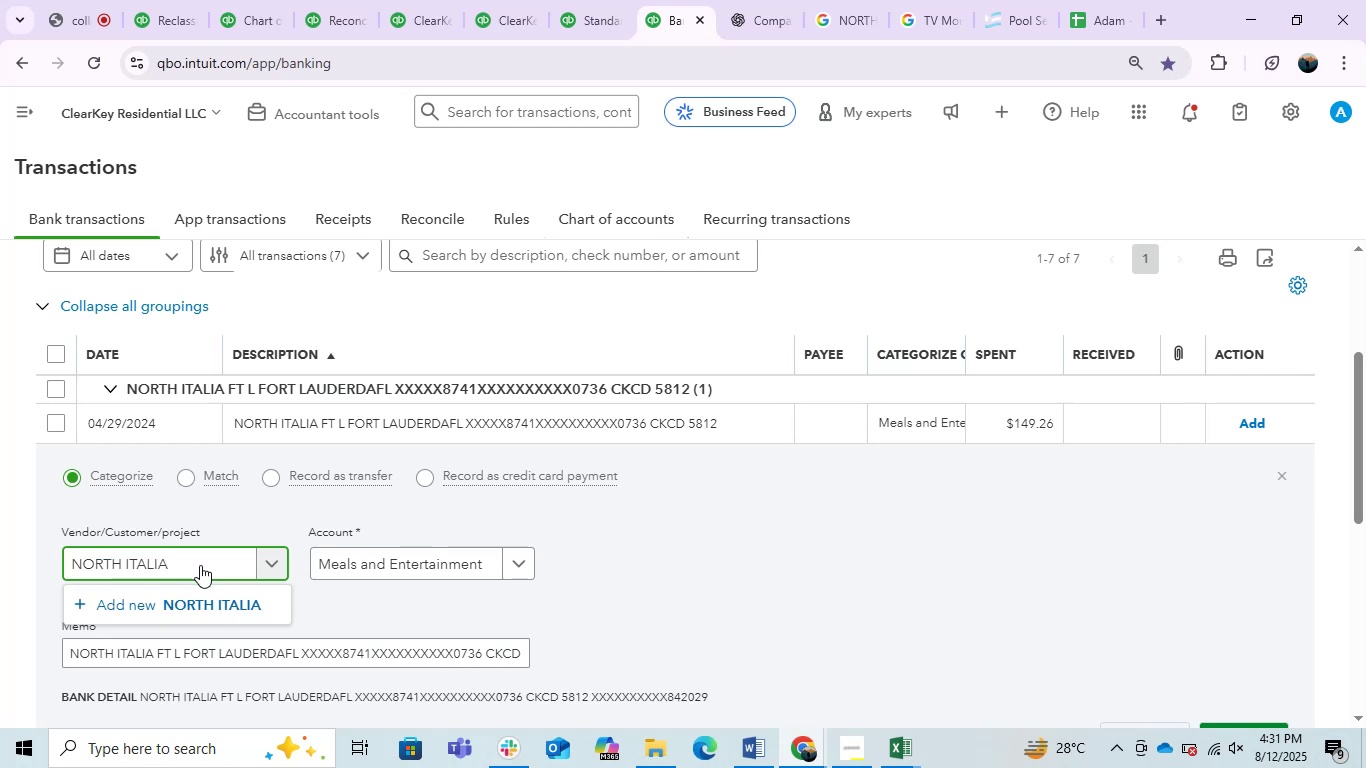 
key(Shift+N)
 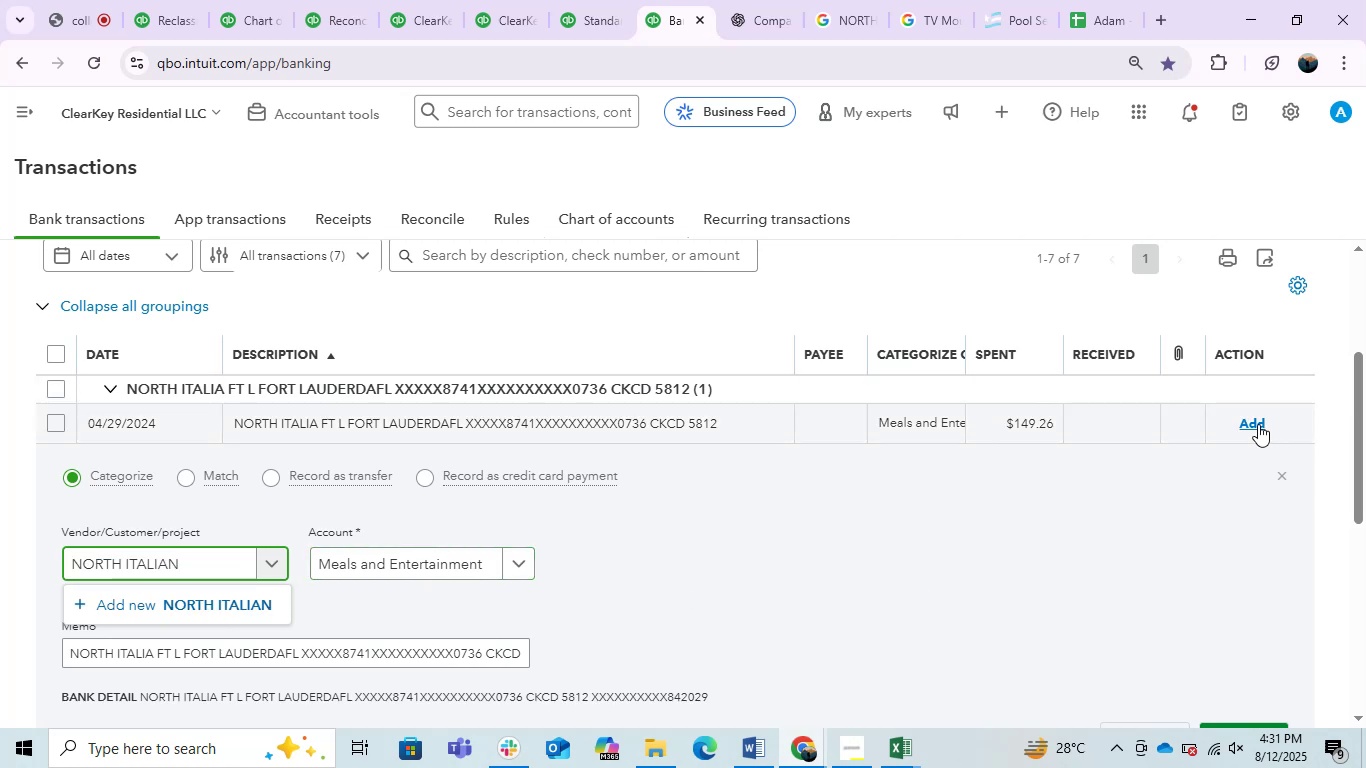 
left_click([238, 606])
 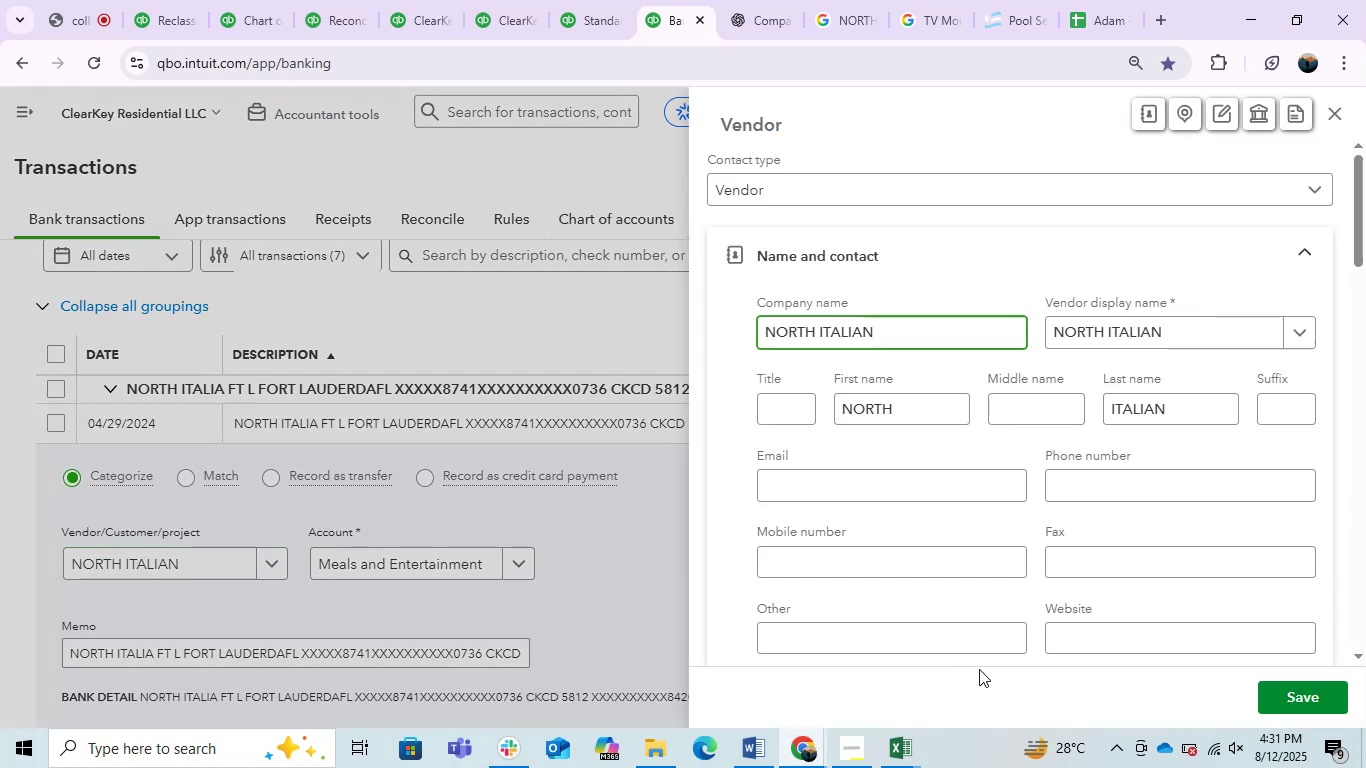 
left_click([1305, 692])
 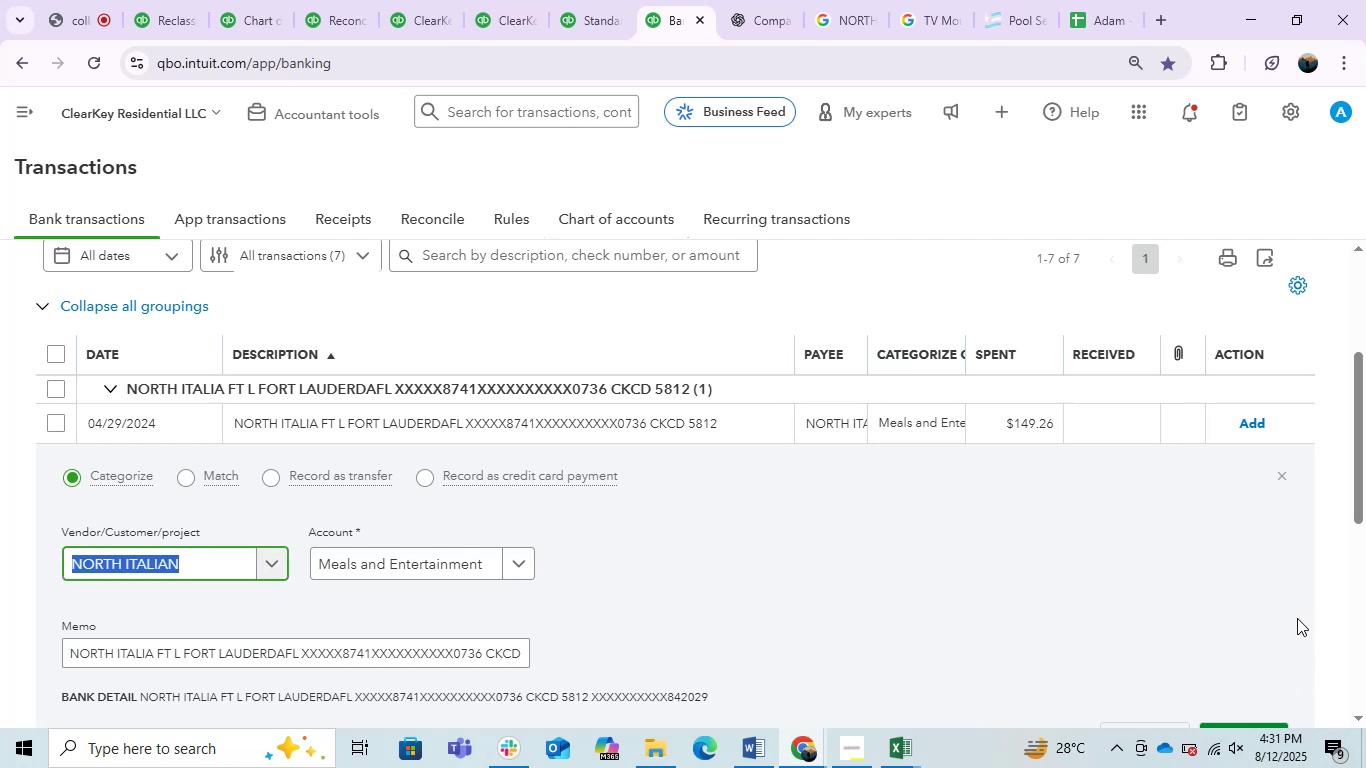 
wait(6.71)
 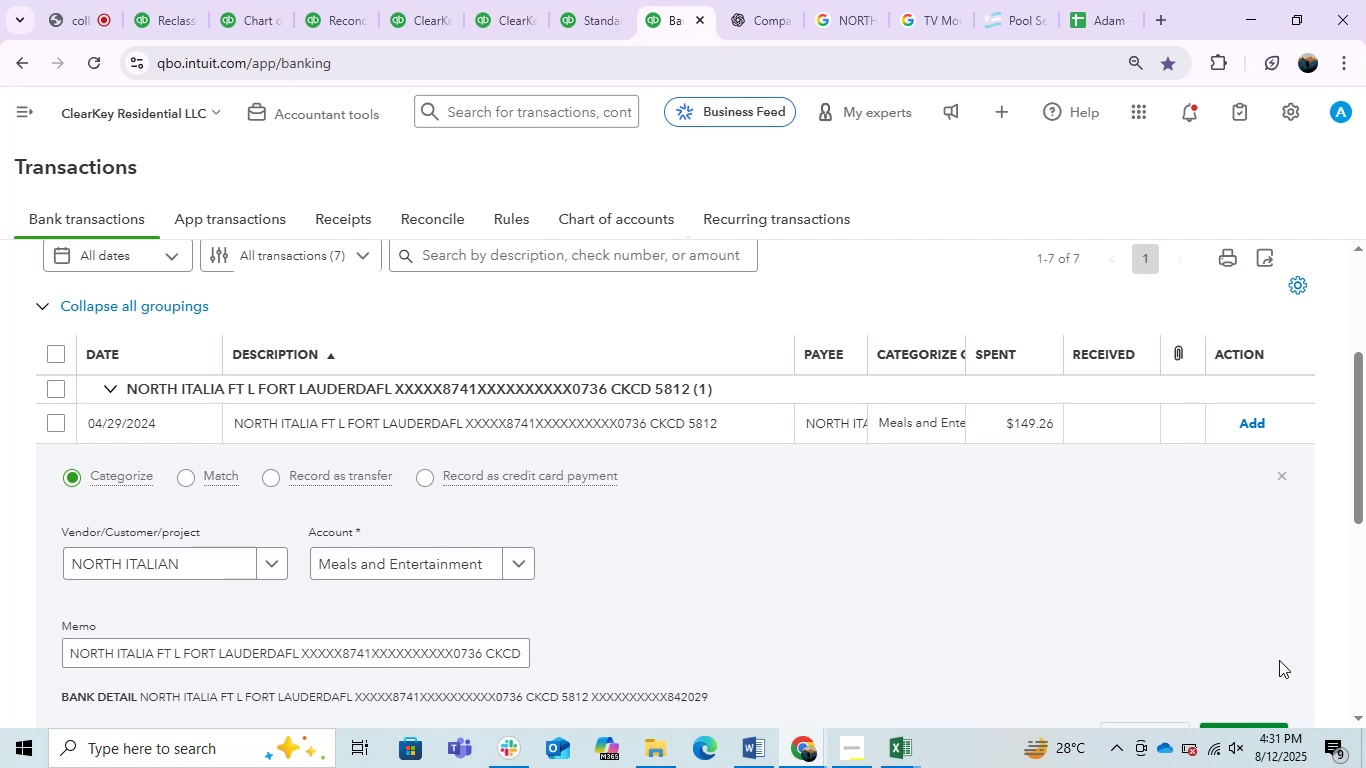 
left_click([1263, 426])
 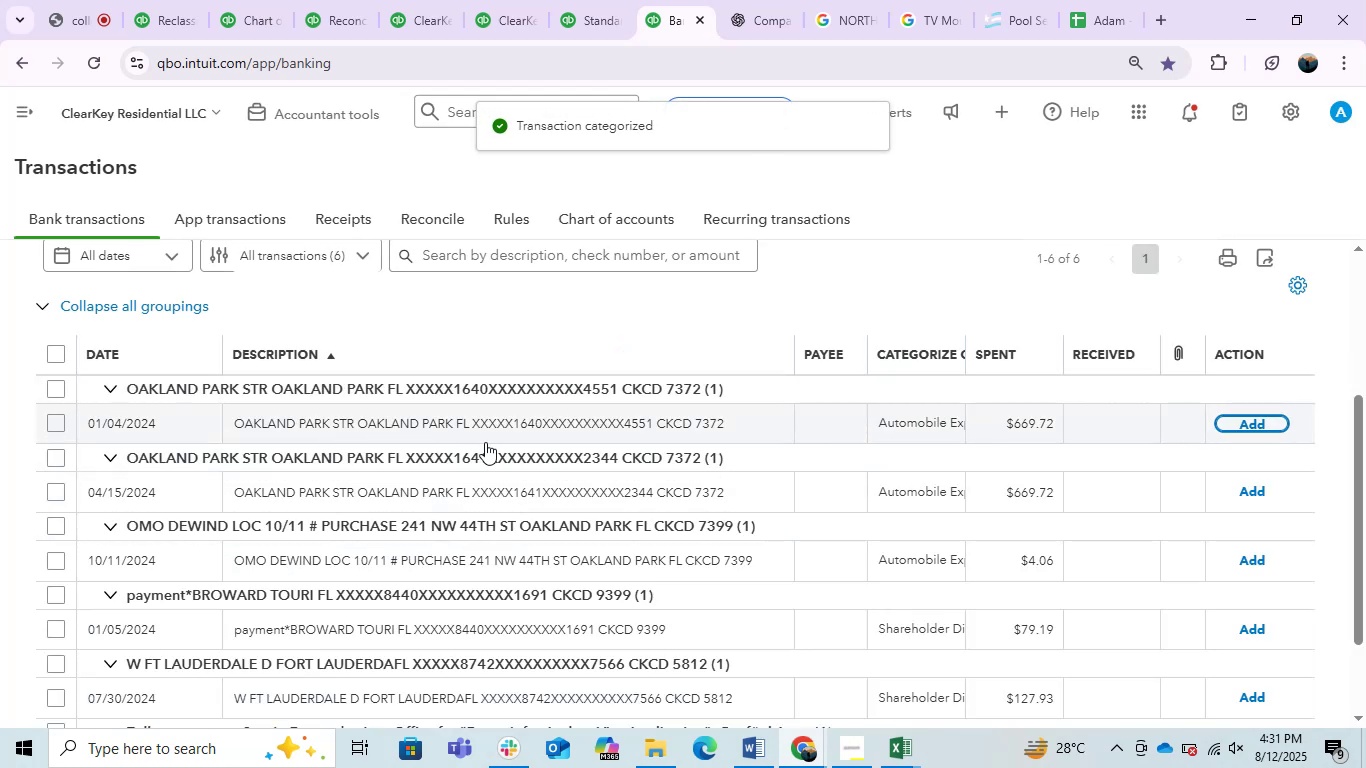 
wait(5.3)
 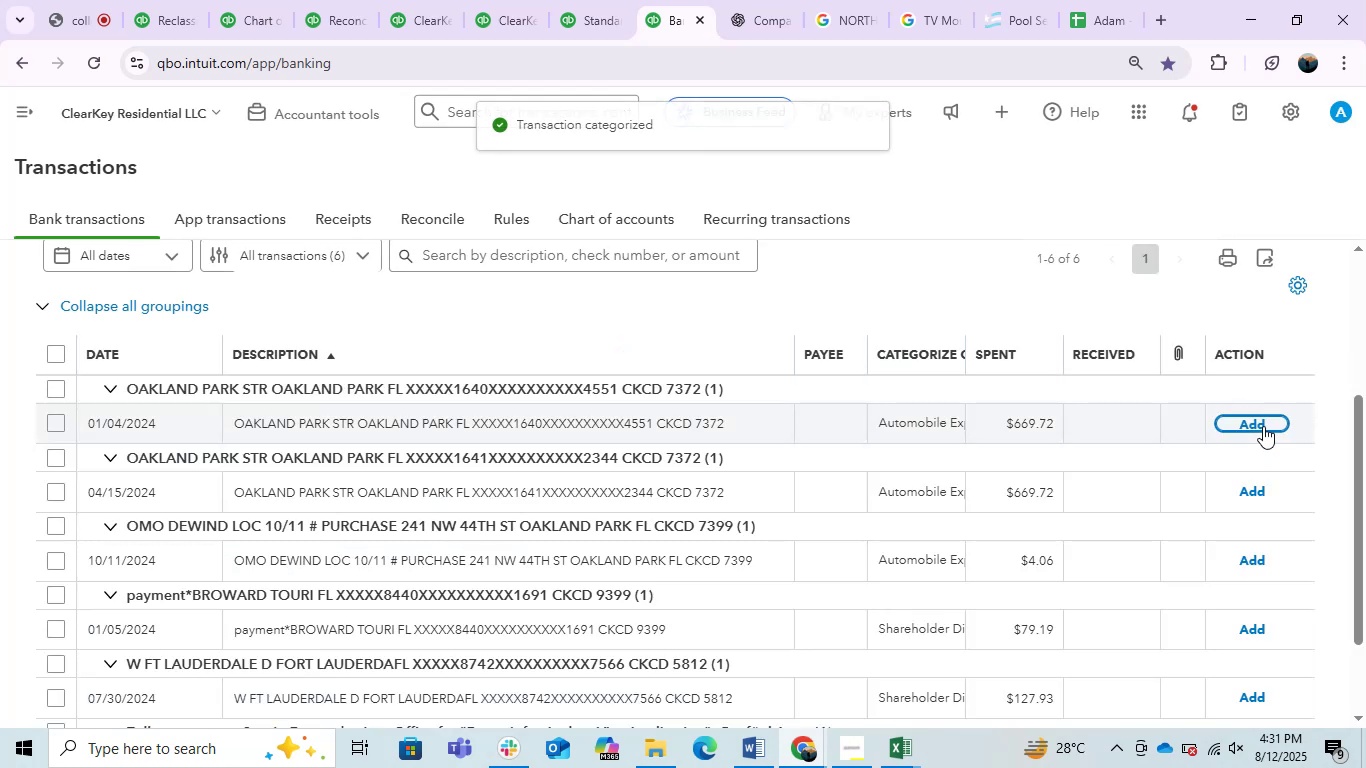 
left_click([525, 434])
 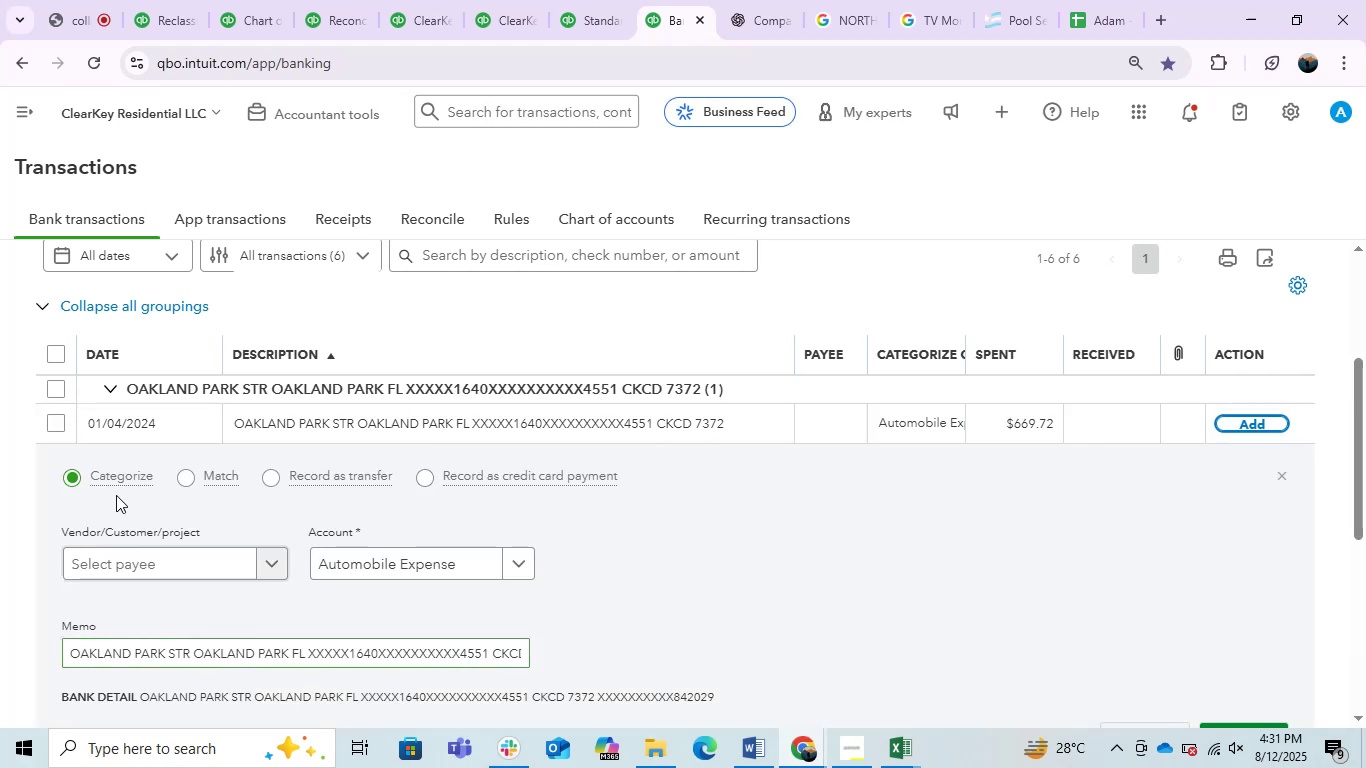 
left_click([49, 391])
 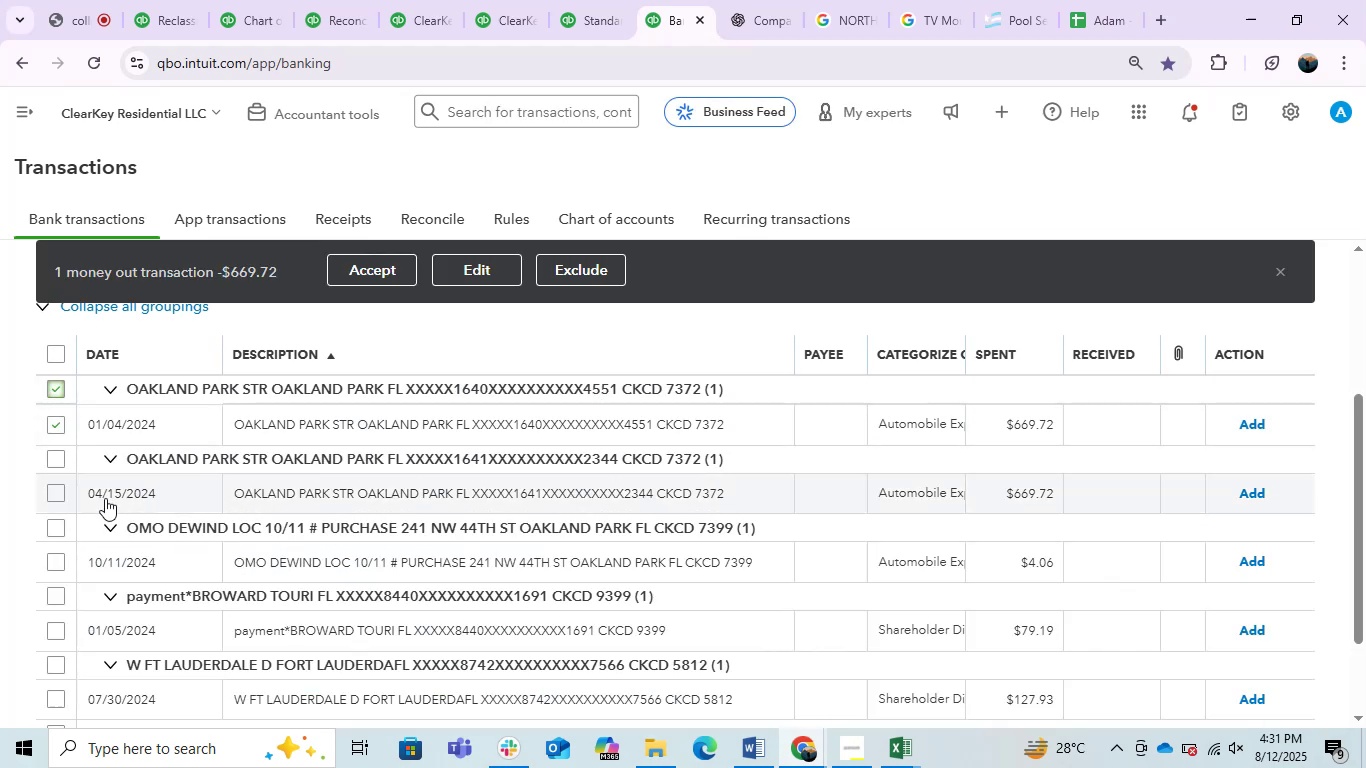 
left_click([49, 455])
 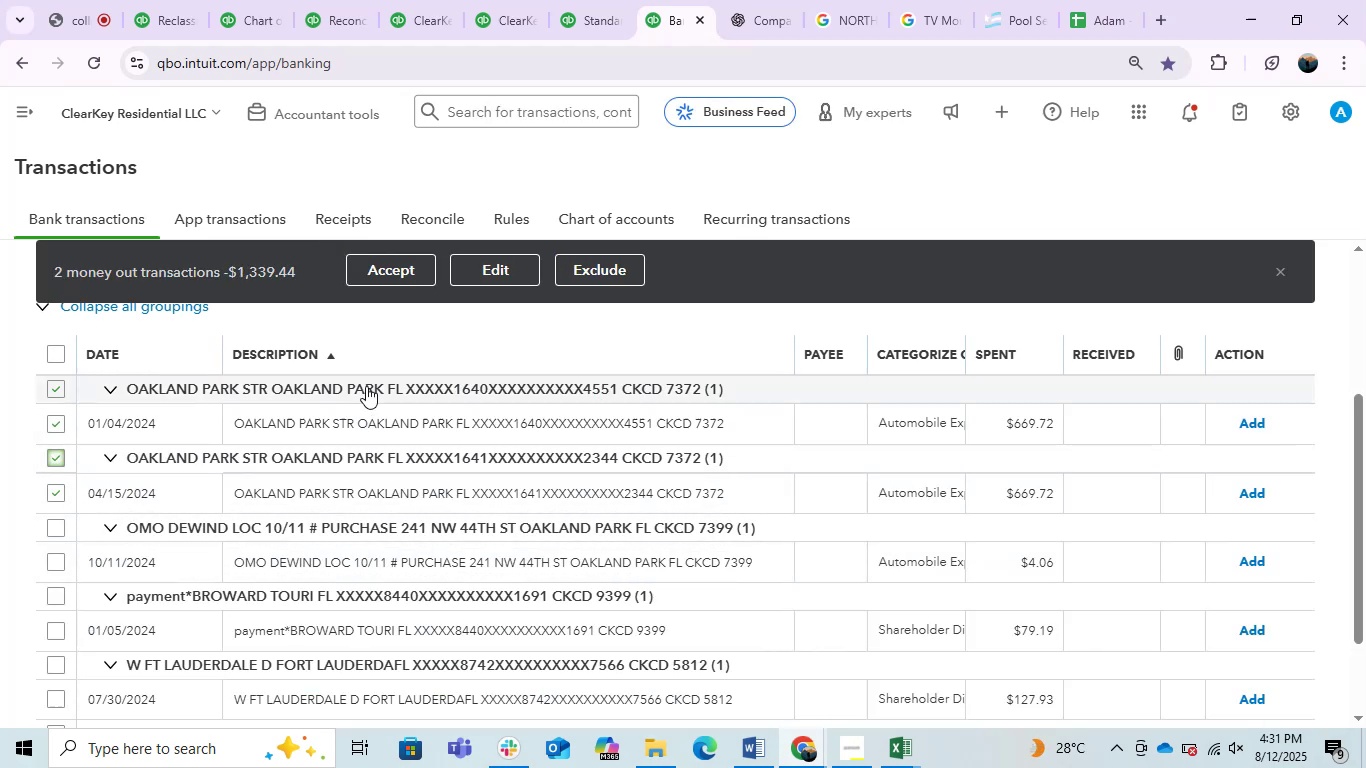 
left_click([478, 277])
 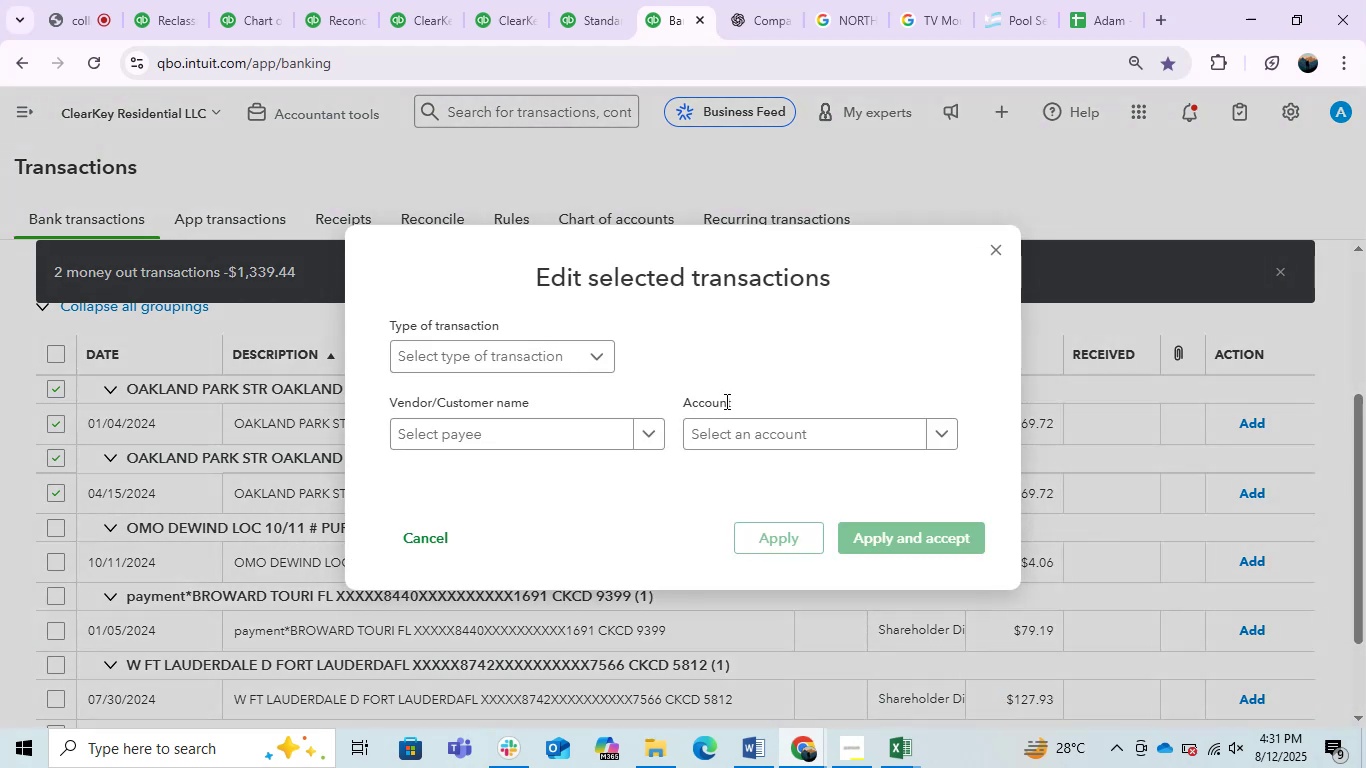 
left_click([770, 436])
 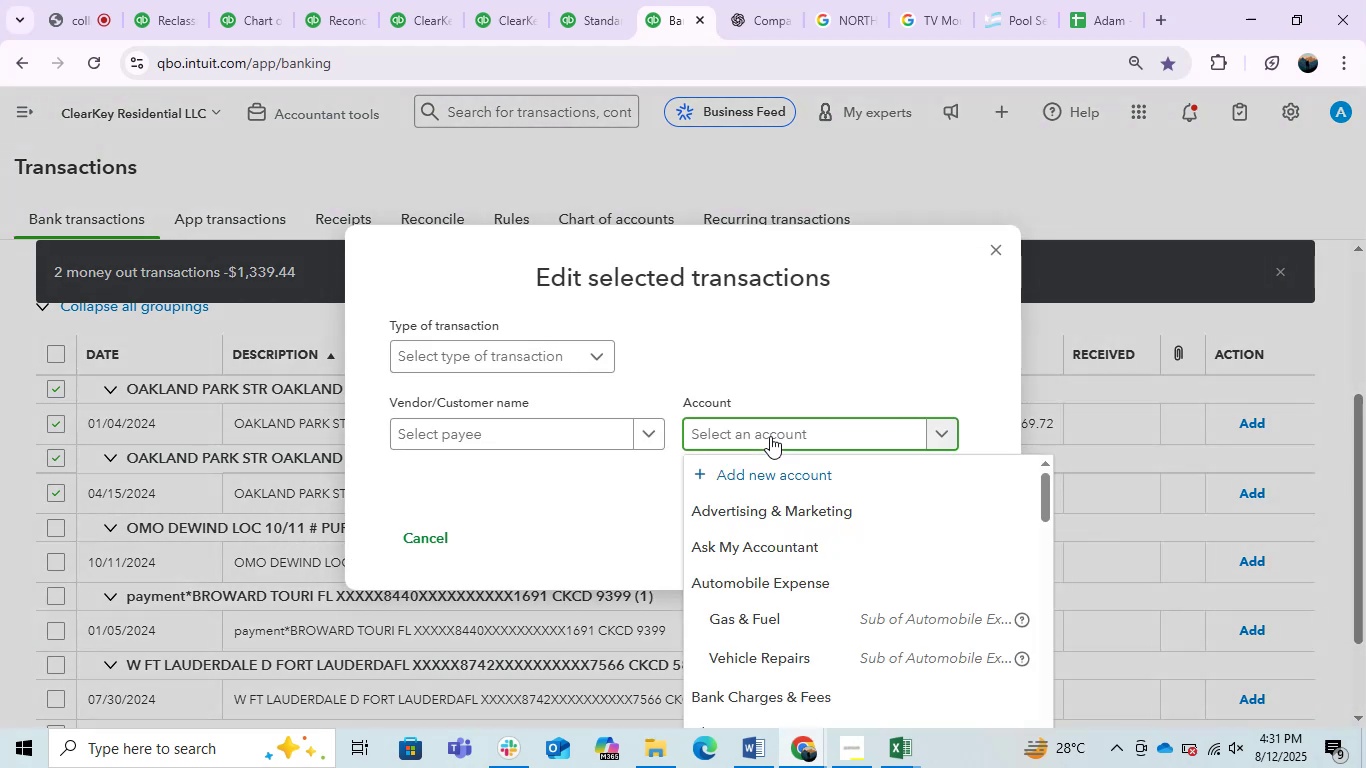 
type(ask)
 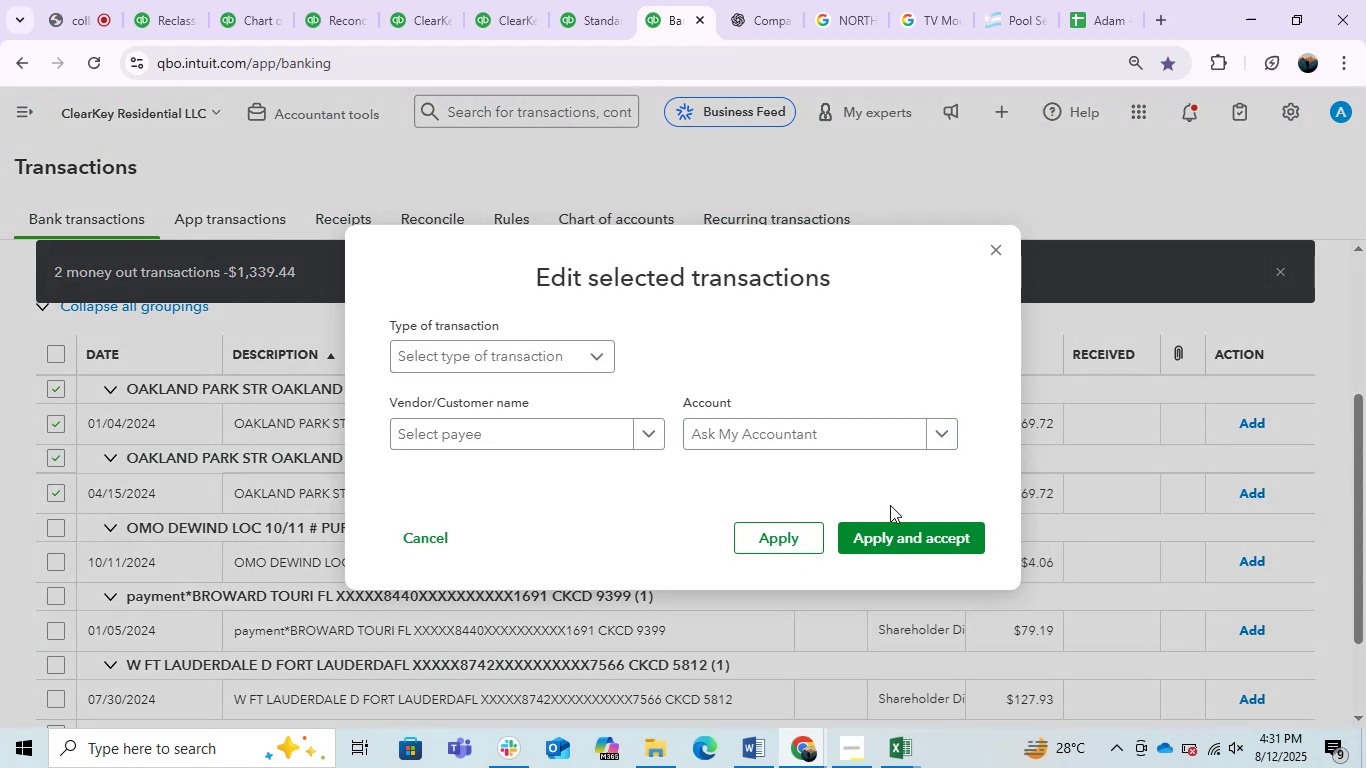 
left_click([880, 535])
 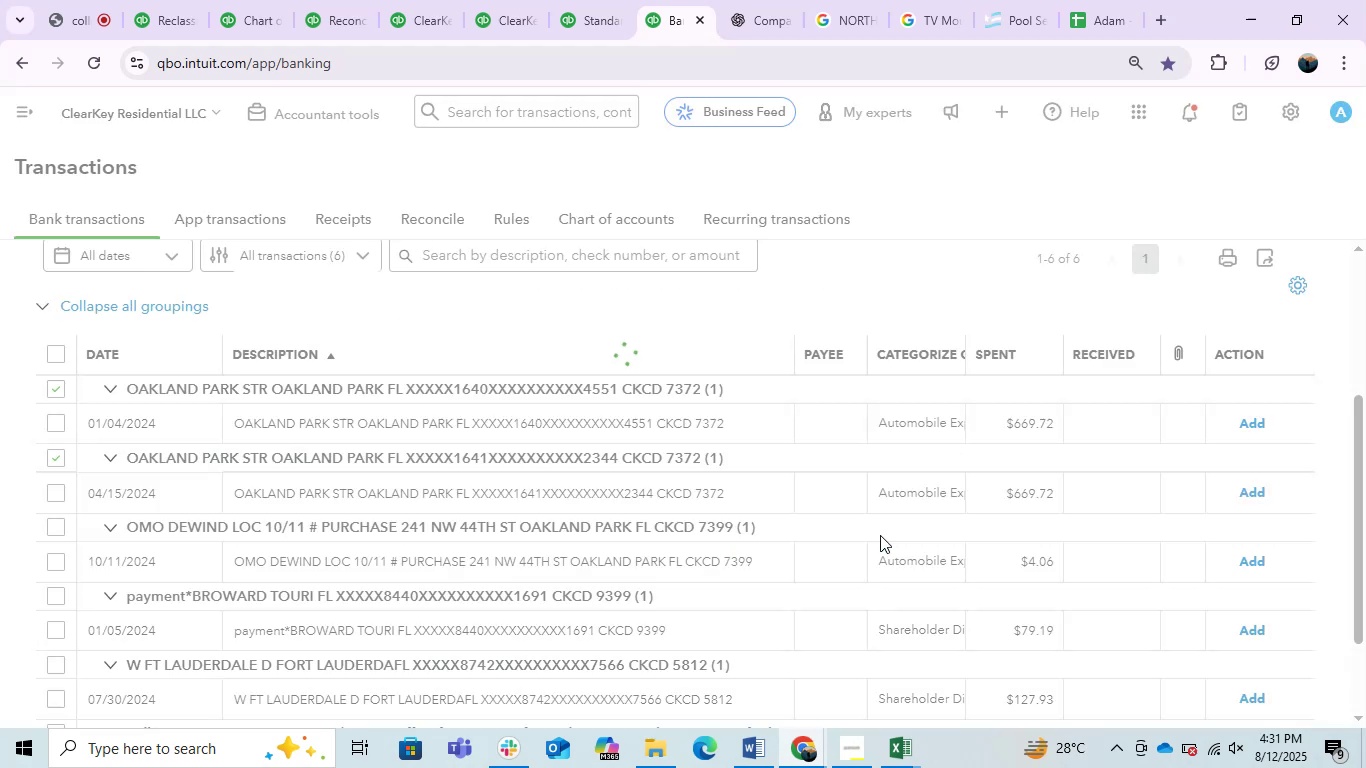 
mouse_move([856, 547])
 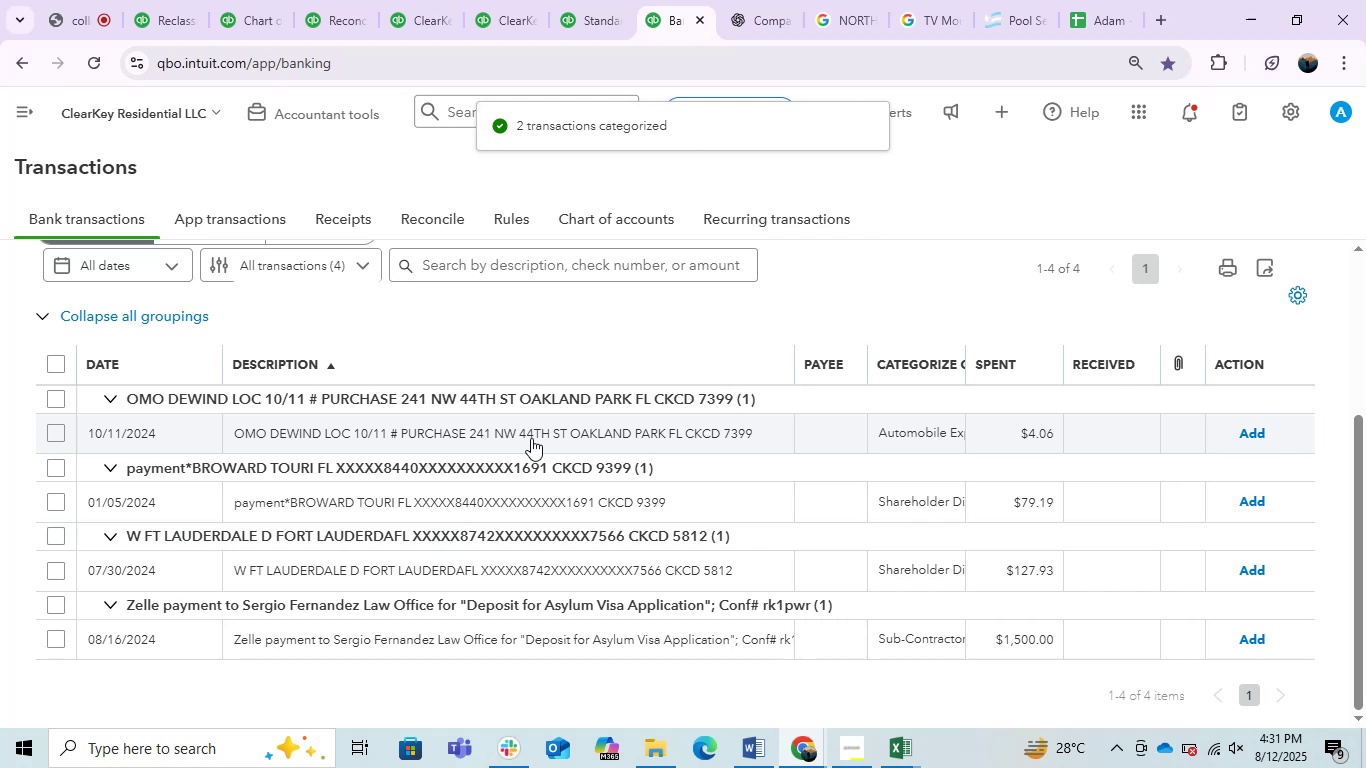 
left_click([531, 438])
 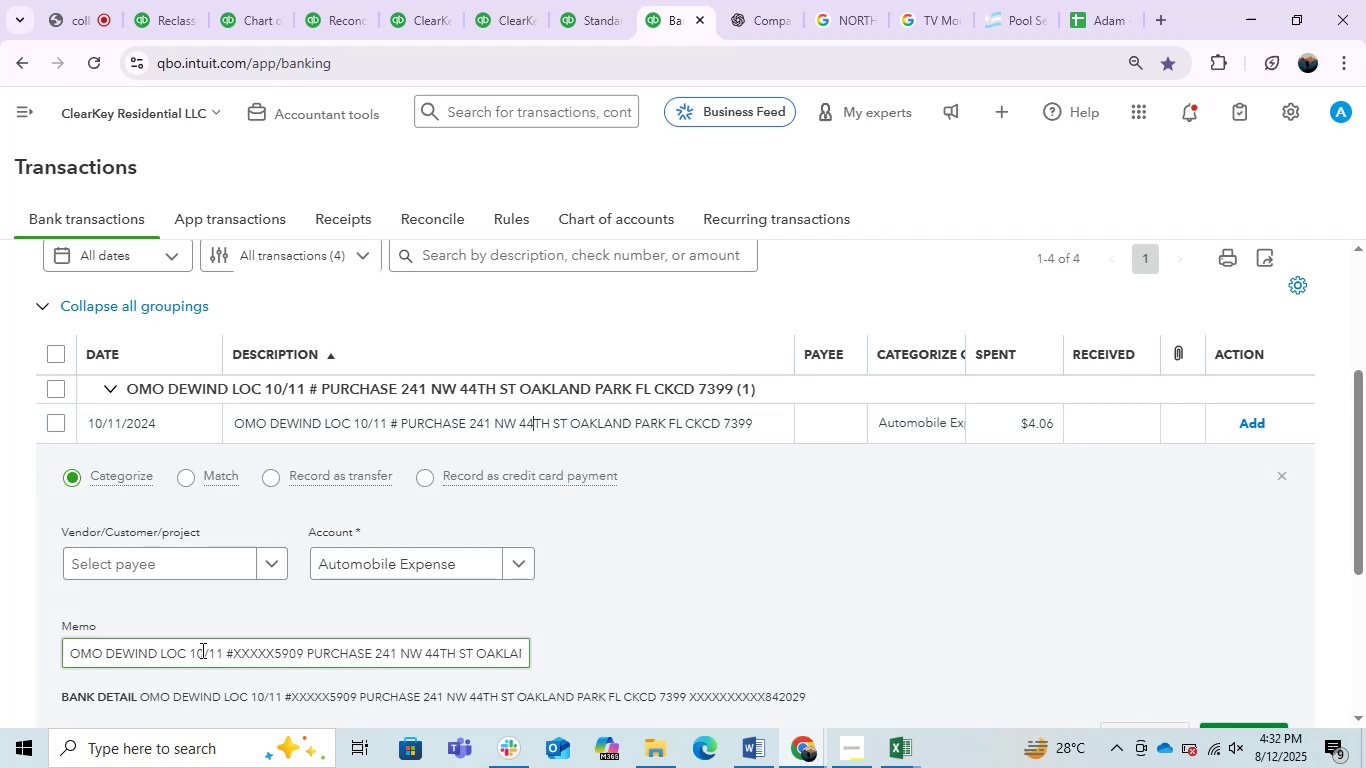 
left_click_drag(start_coordinate=[184, 656], to_coordinate=[72, 644])
 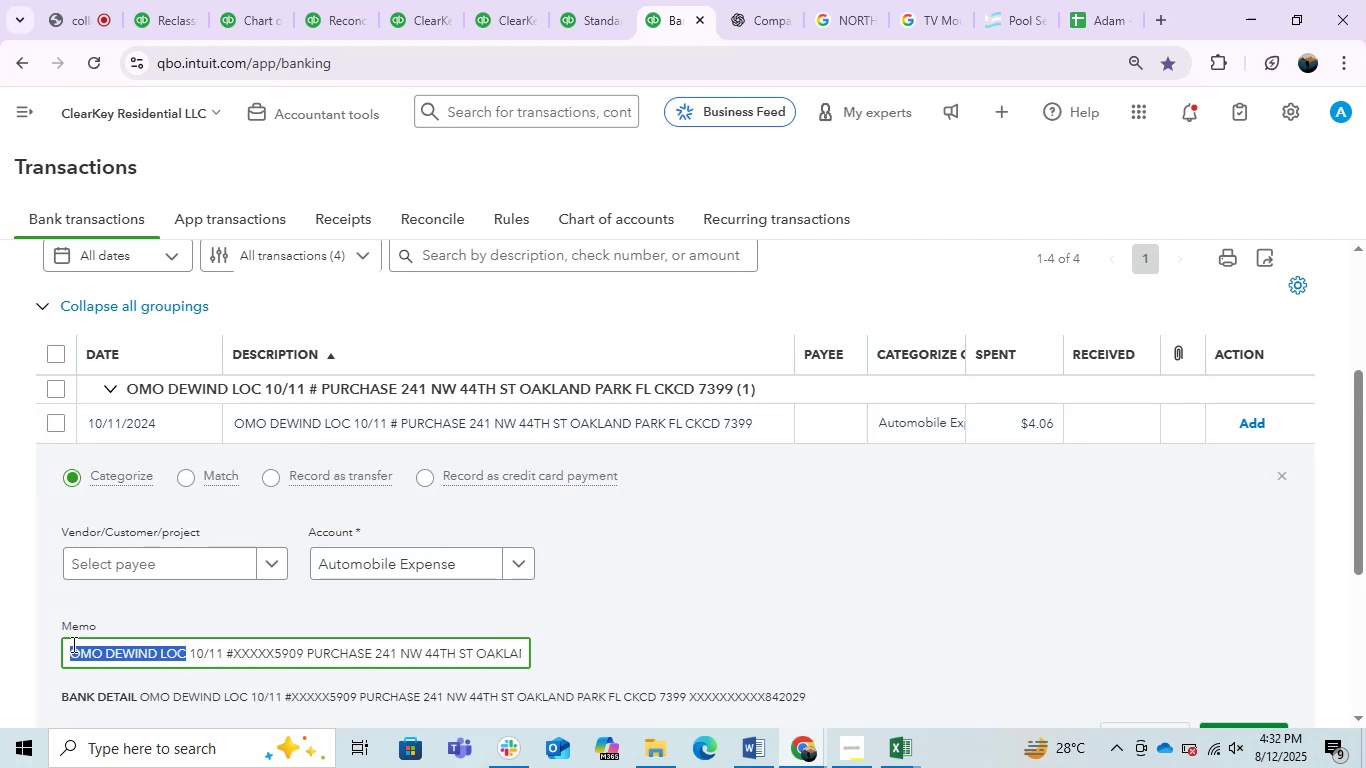 
key(Control+C)
 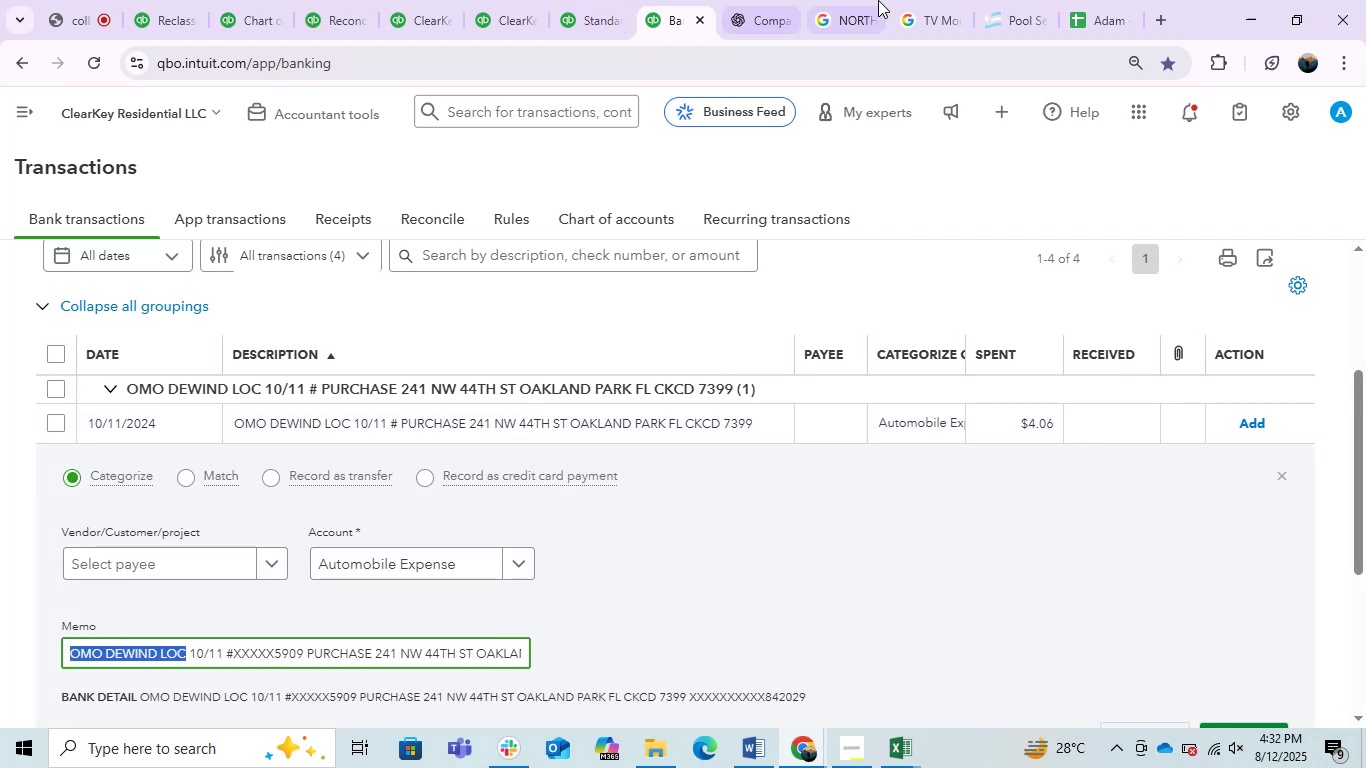 
left_click([879, 0])
 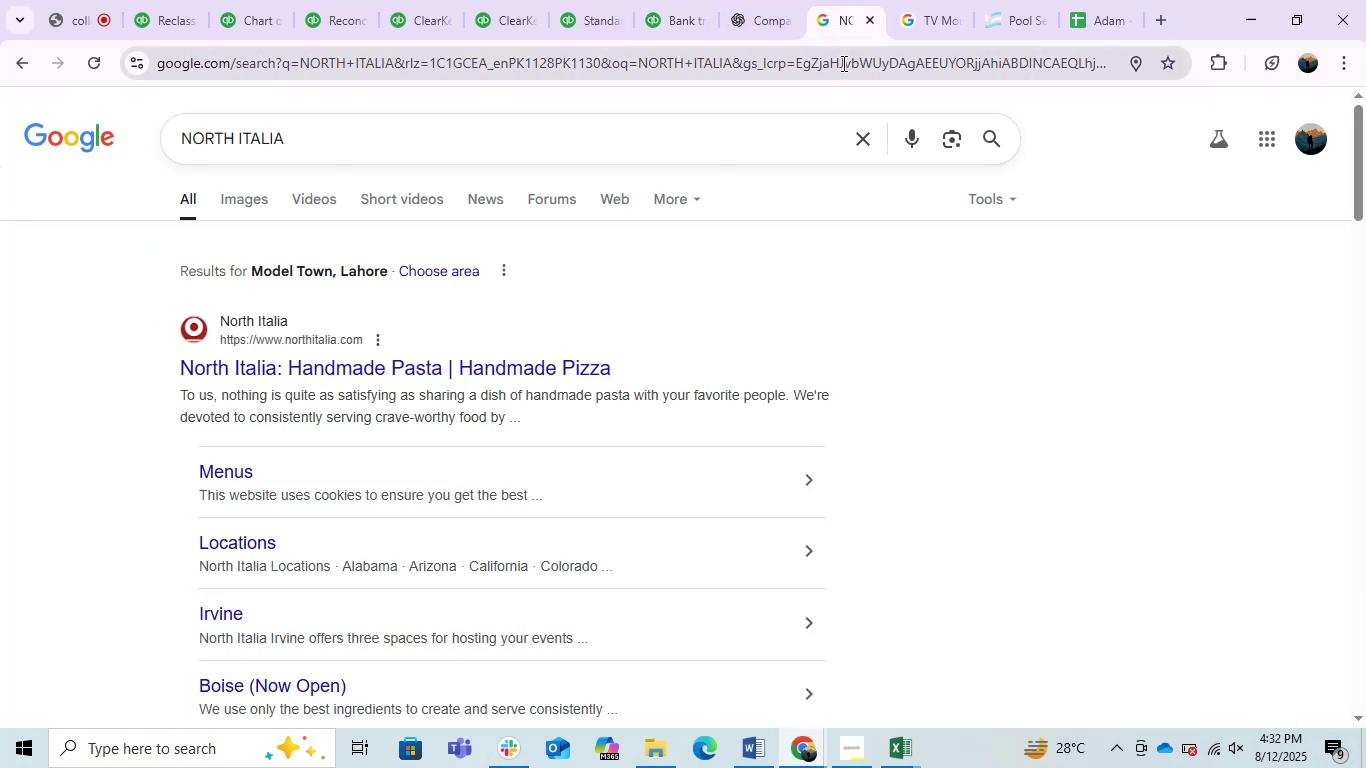 
key(Control+ControlLeft)
 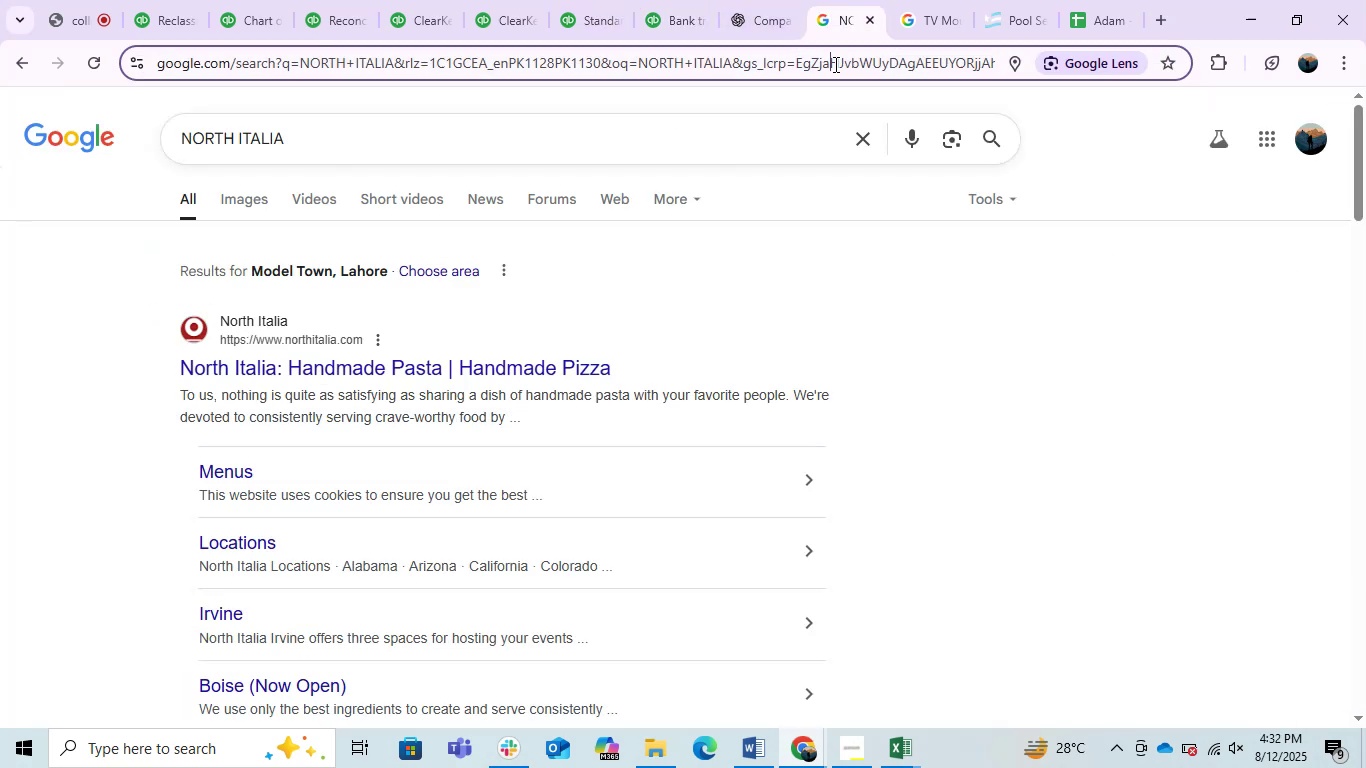 
double_click([834, 64])
 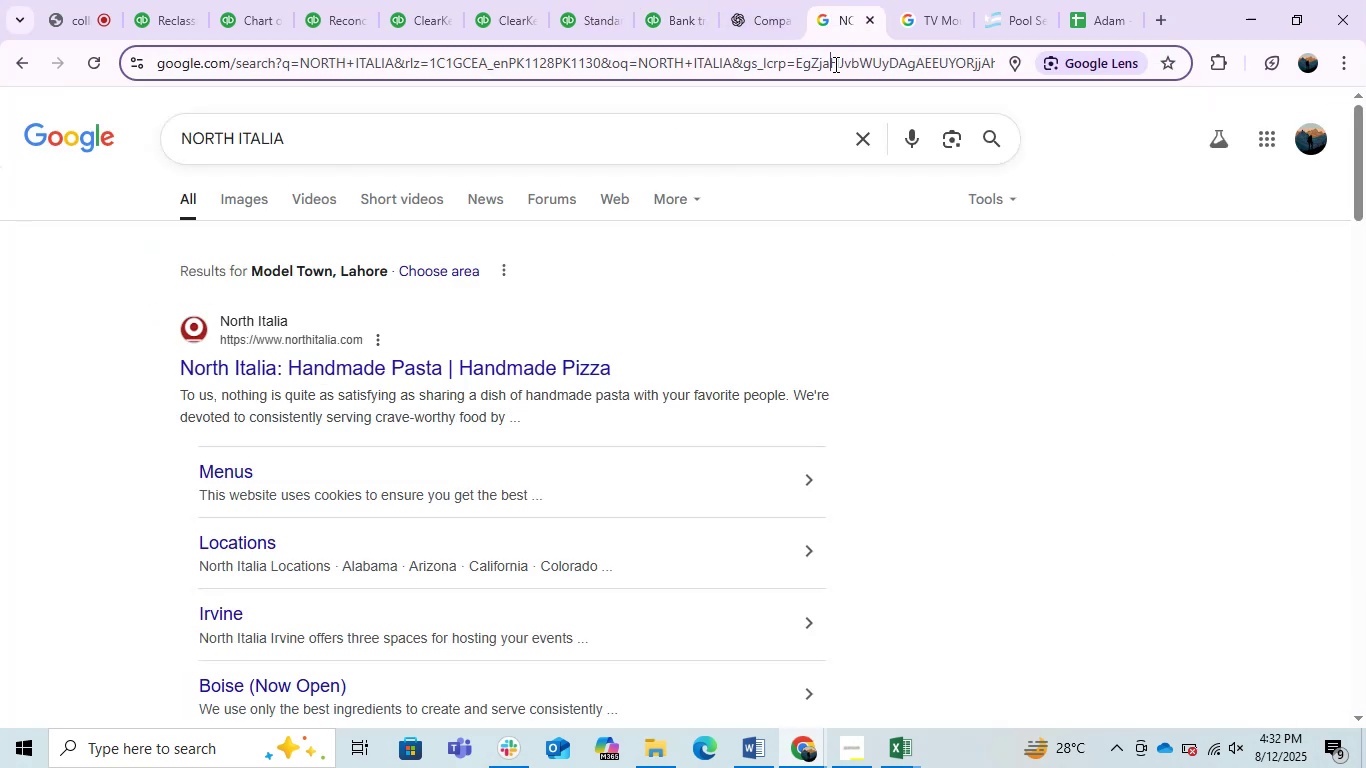 
key(Control+V)
 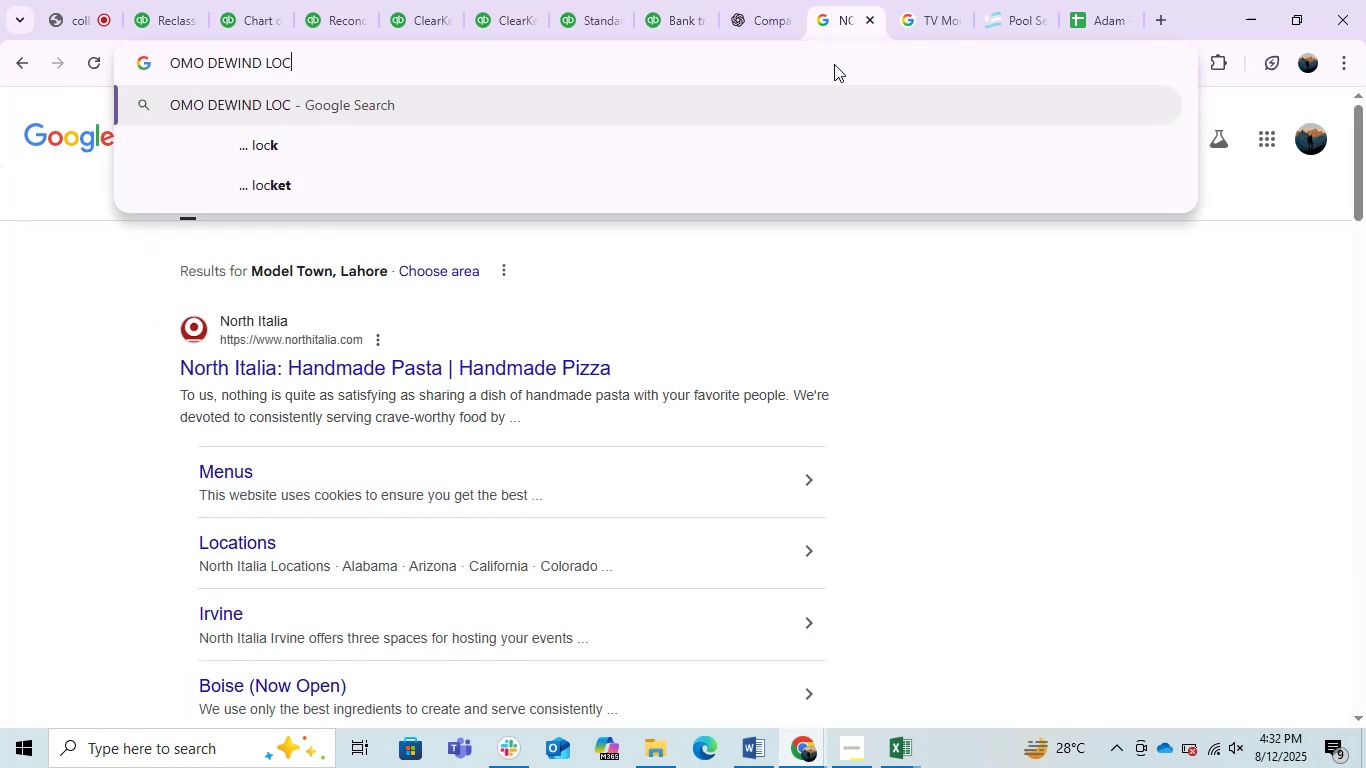 
key(Enter)
 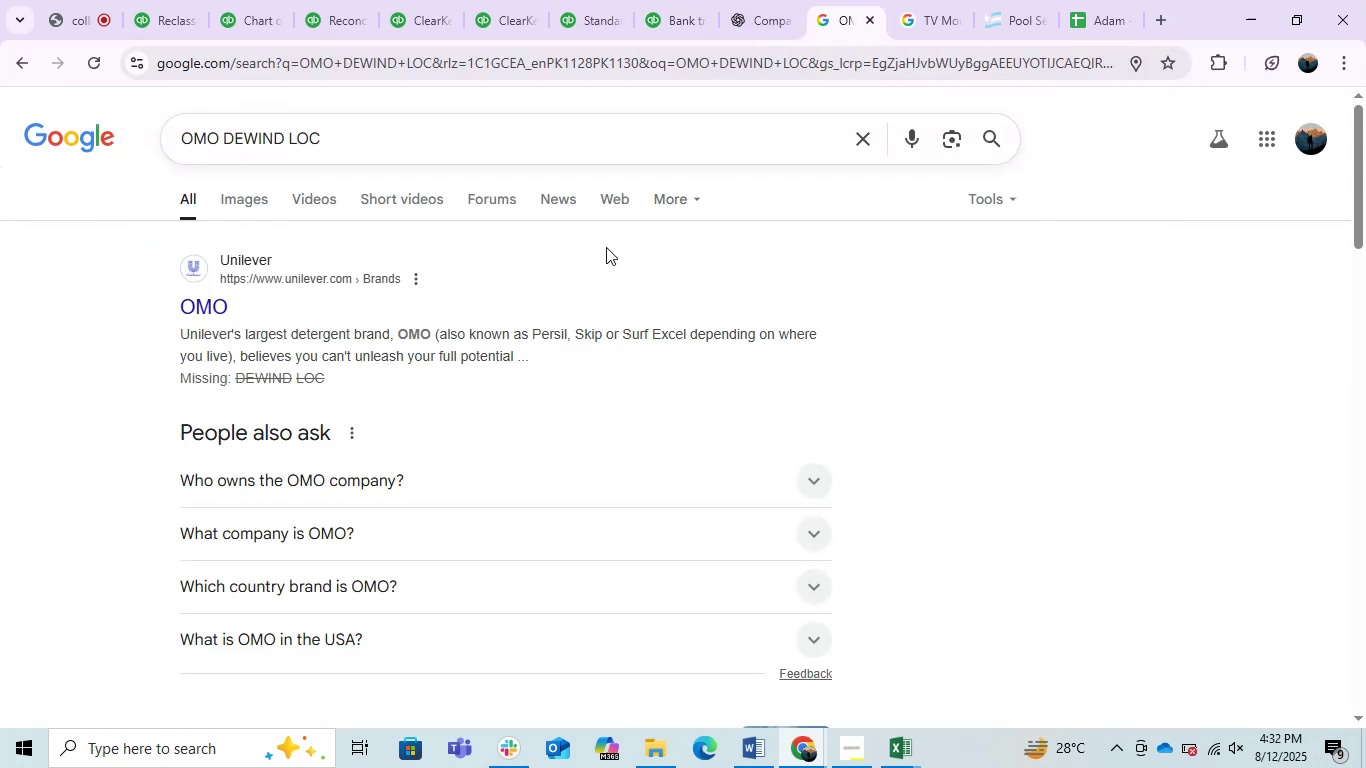 
scroll: coordinate [604, 247], scroll_direction: down, amount: 3.0
 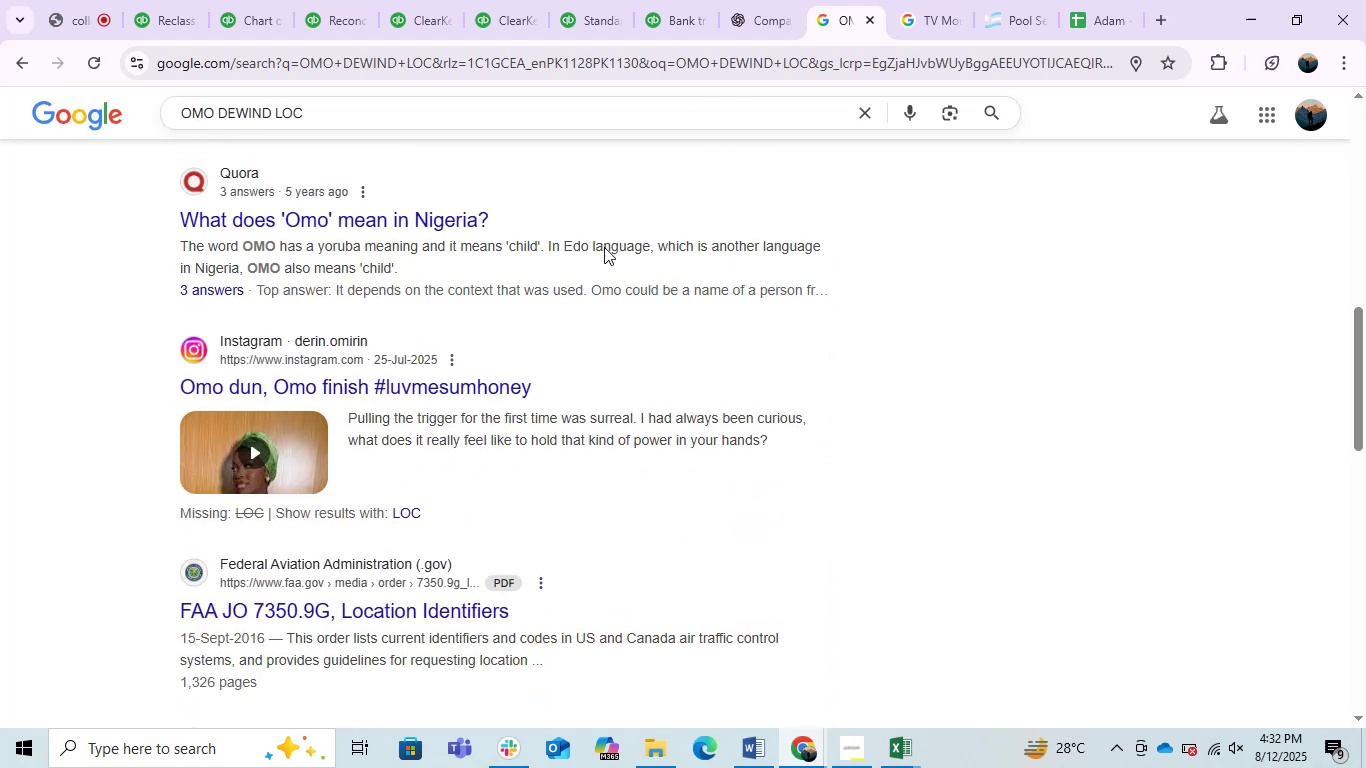 
scroll: coordinate [647, 458], scroll_direction: up, amount: 5.0
 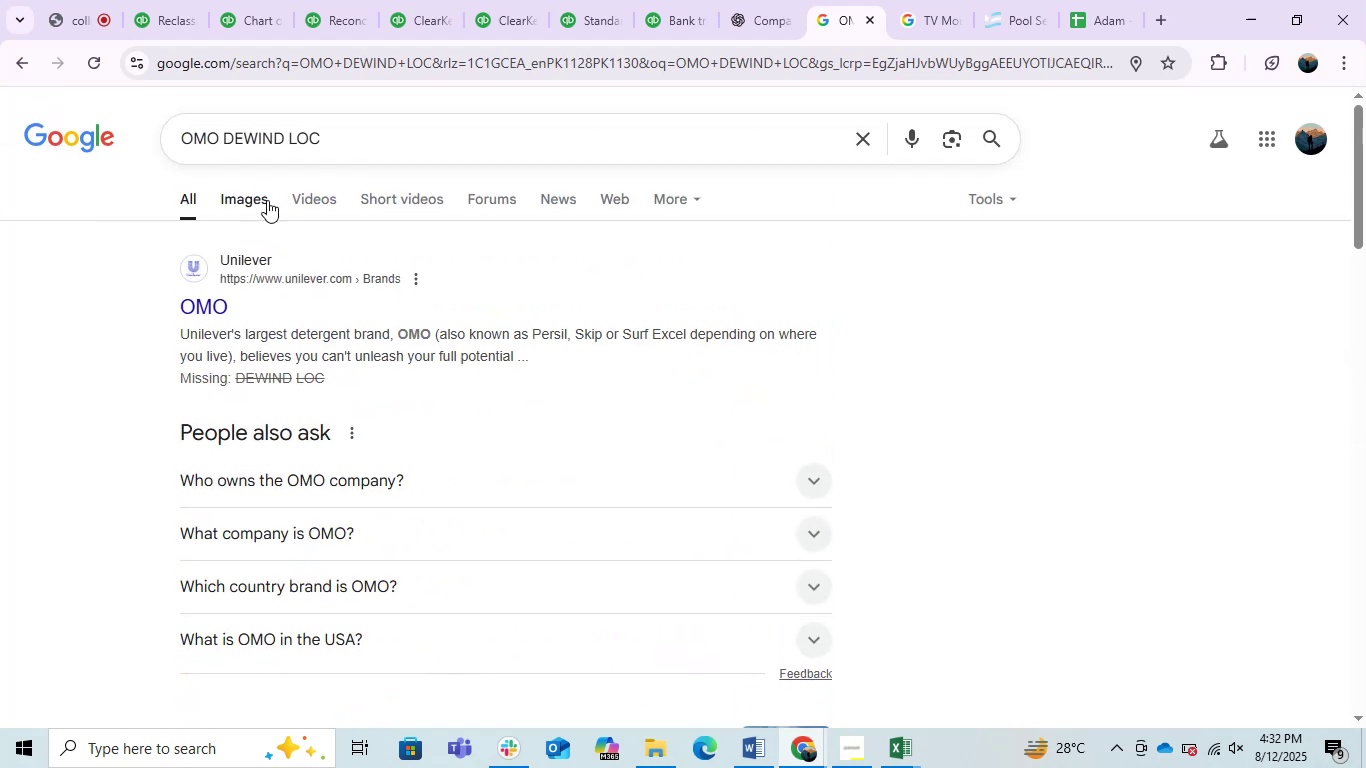 
left_click([253, 199])
 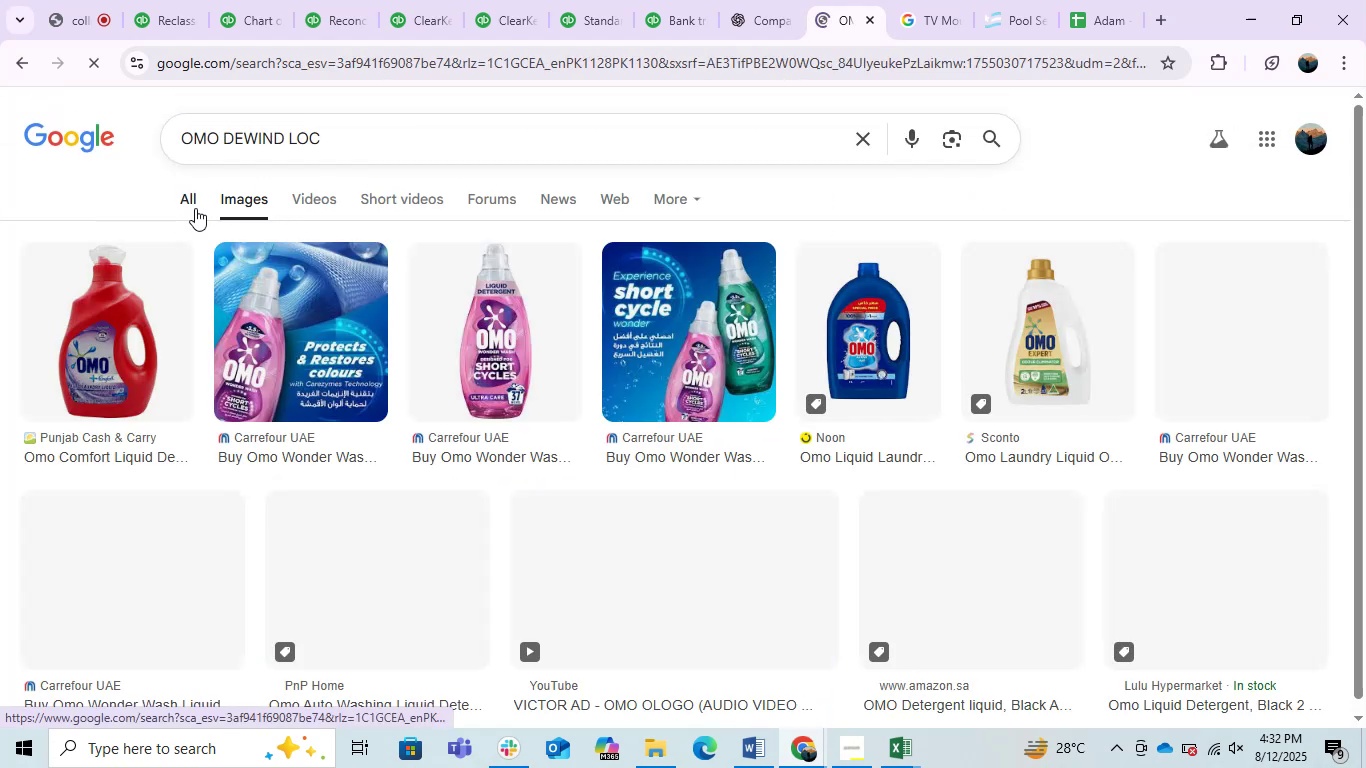 
left_click([191, 208])
 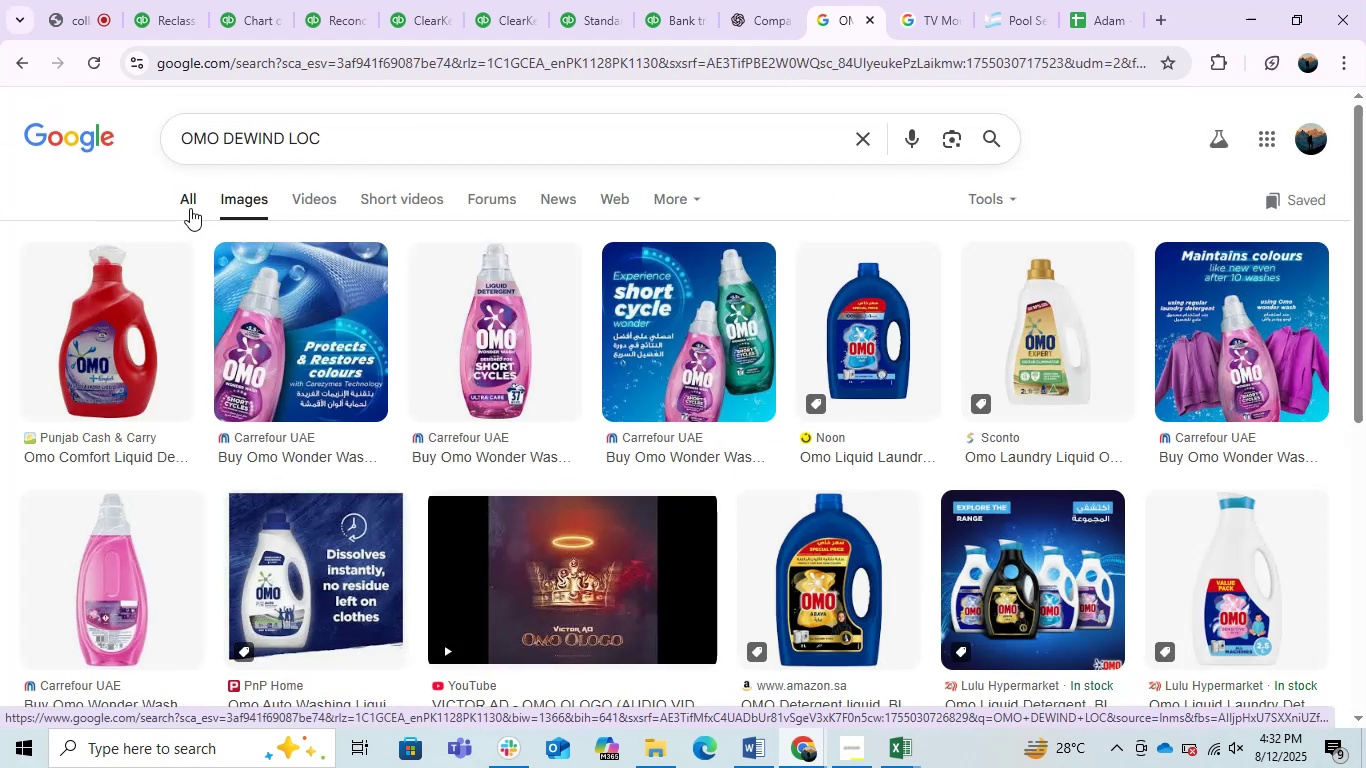 
left_click([188, 195])
 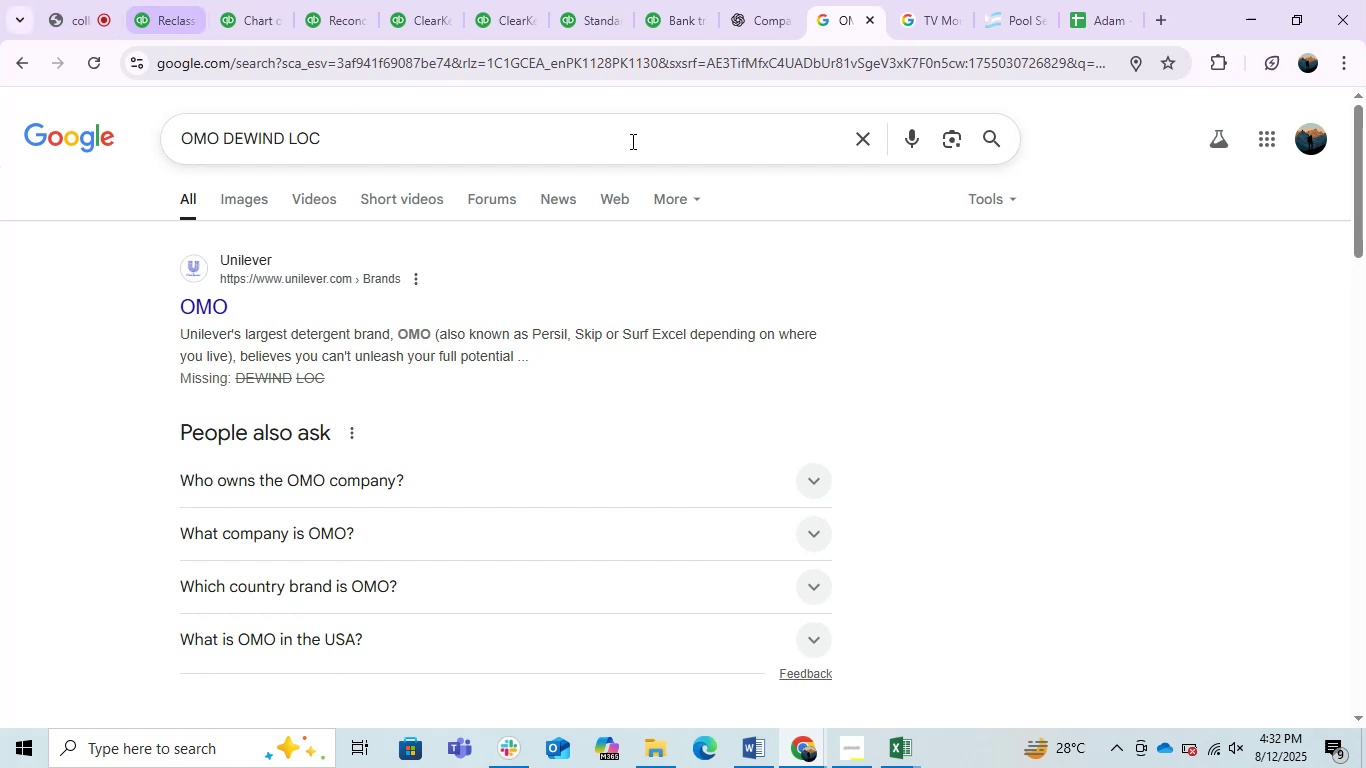 
left_click([668, 0])
 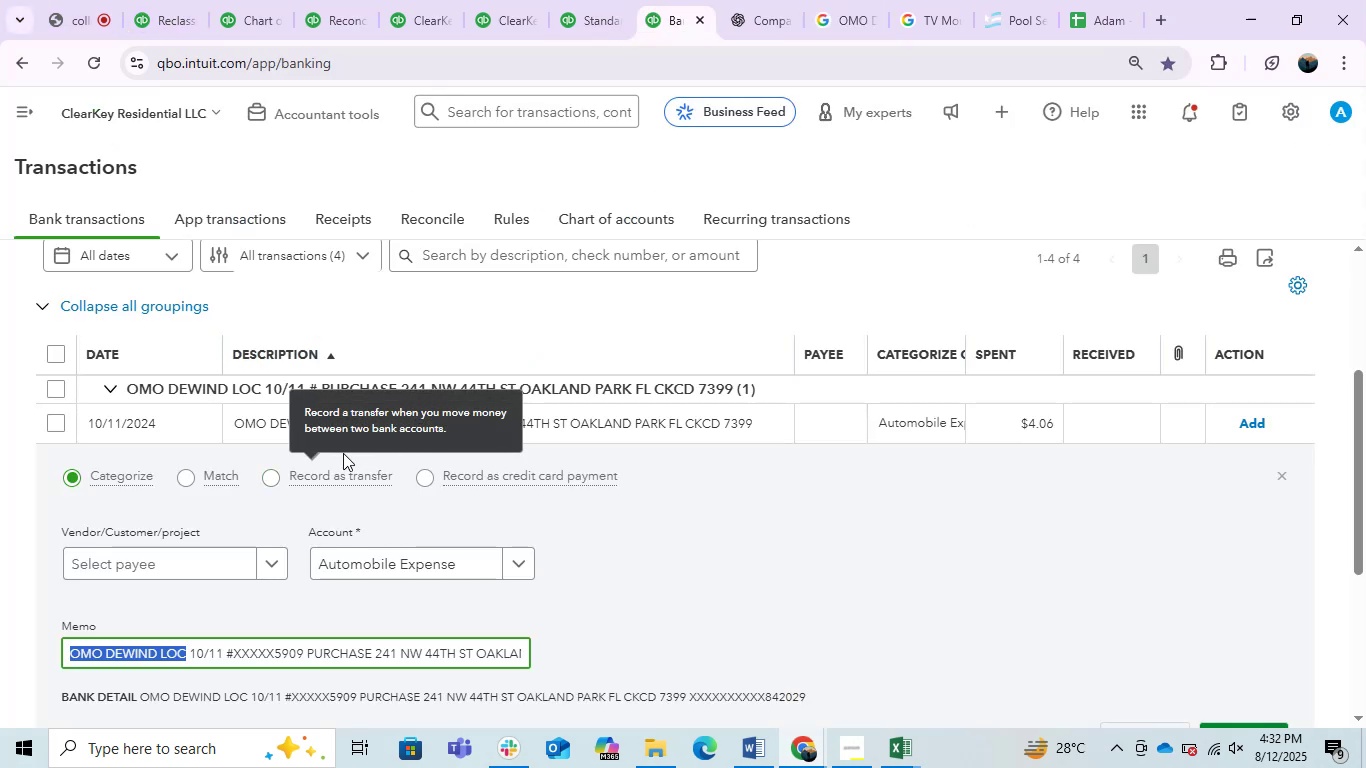 
left_click([374, 554])
 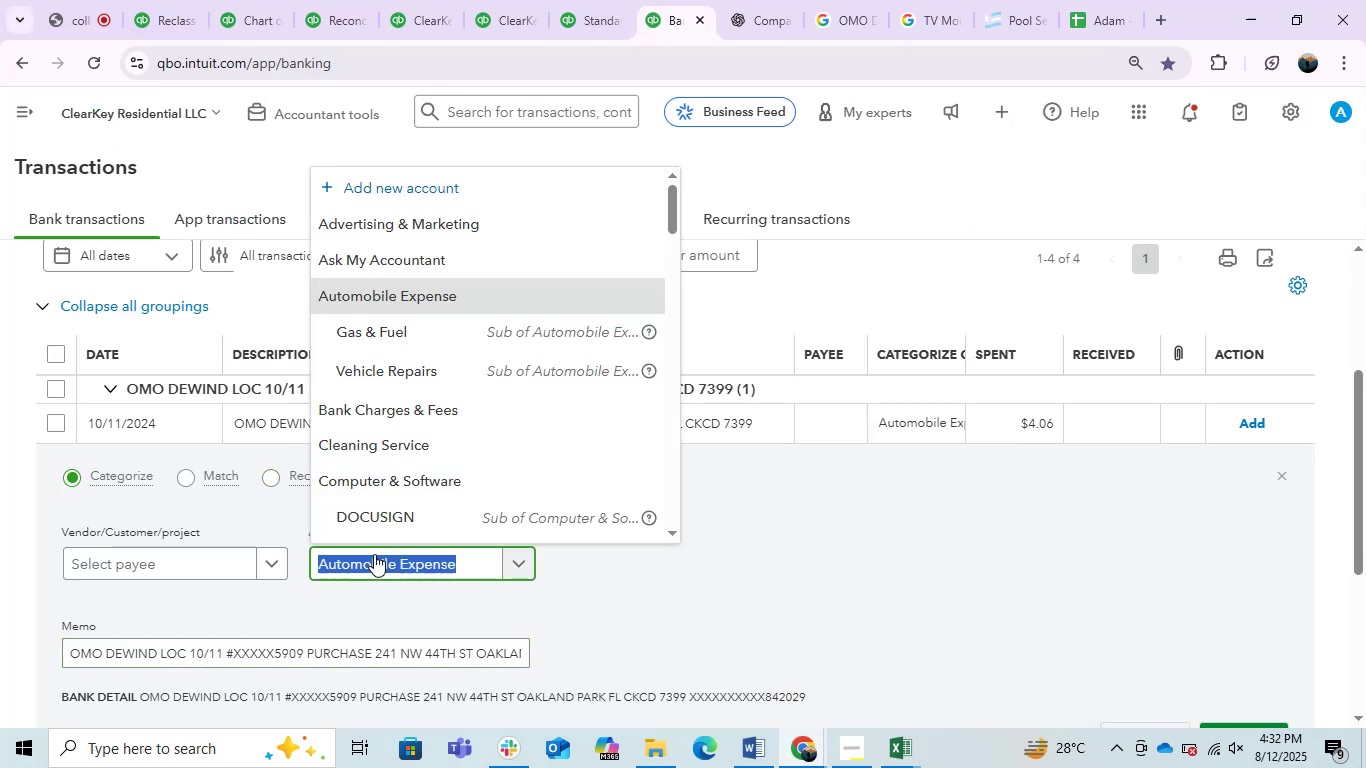 
type(sher)
key(Backspace)
key(Backspace)
type(are)
 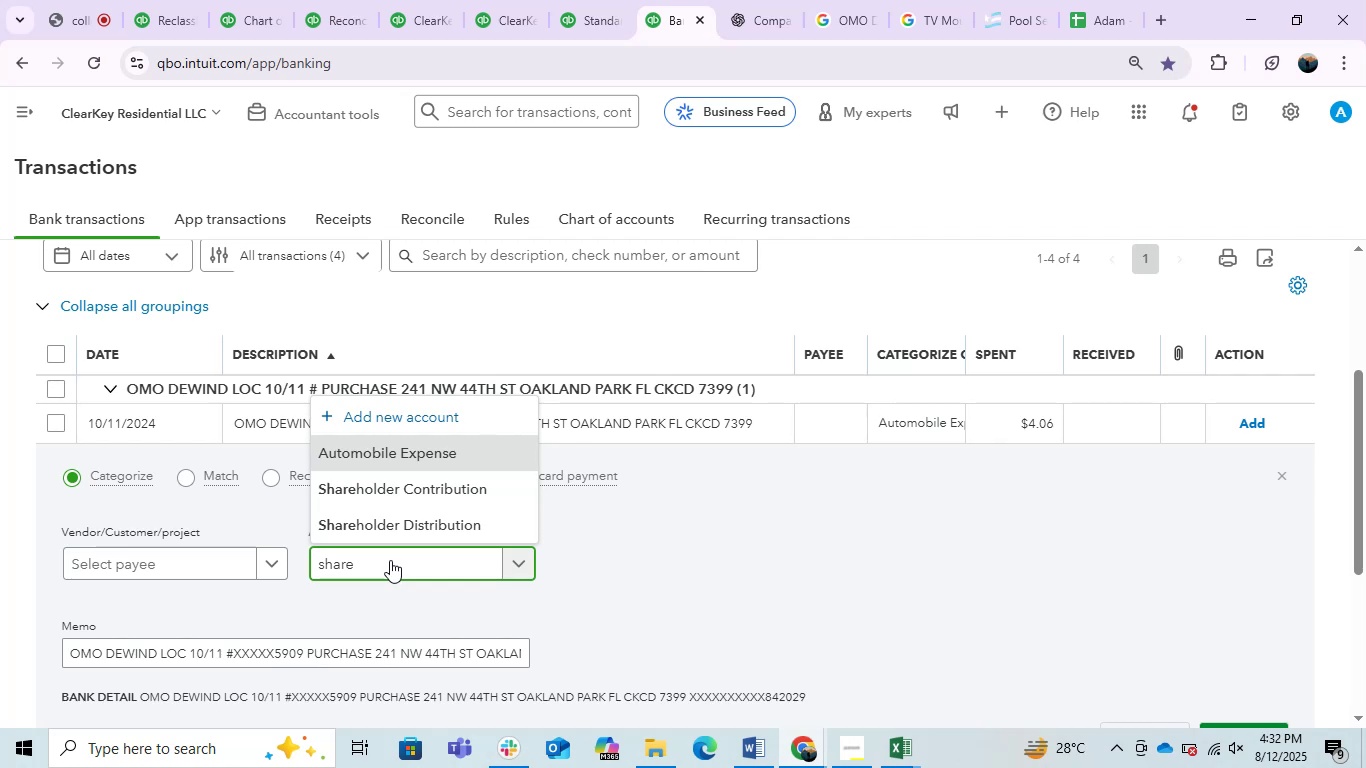 
left_click([433, 528])
 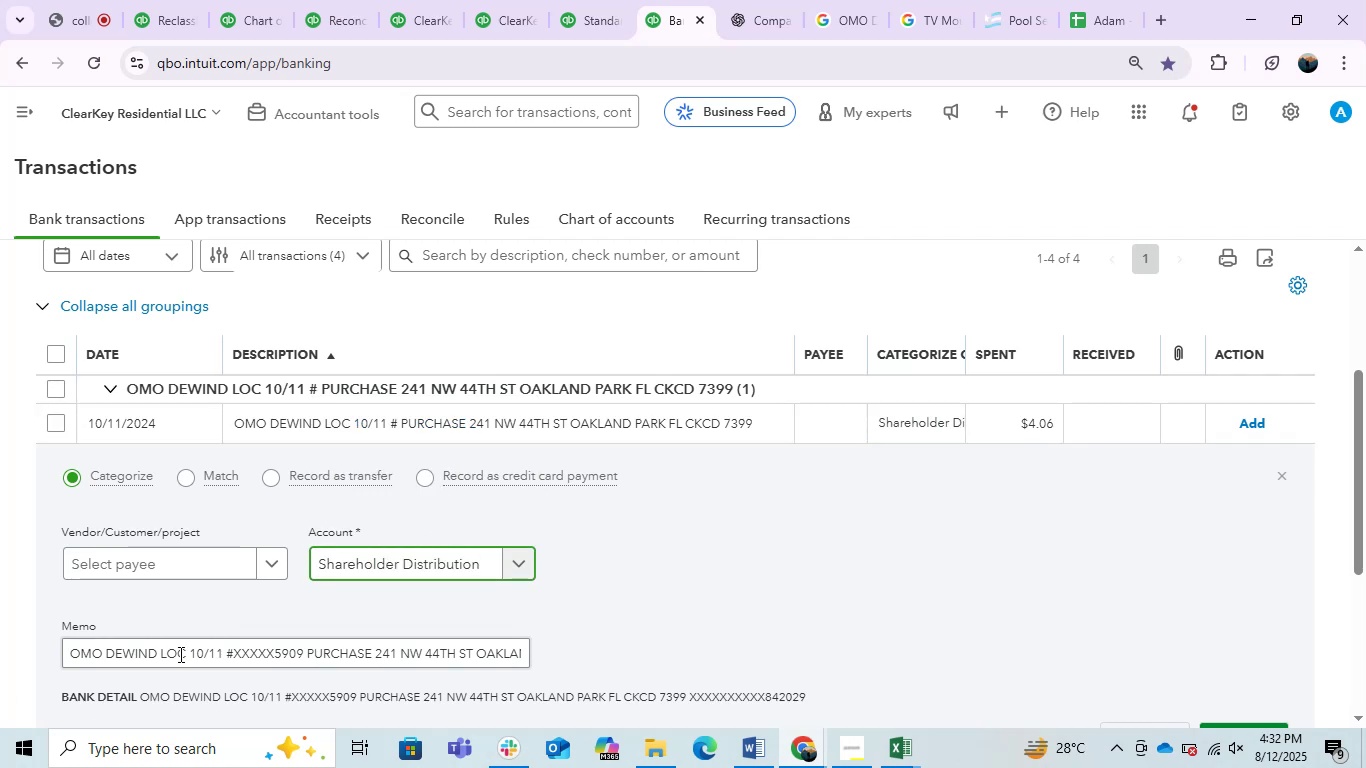 
left_click_drag(start_coordinate=[187, 654], to_coordinate=[0, 654])
 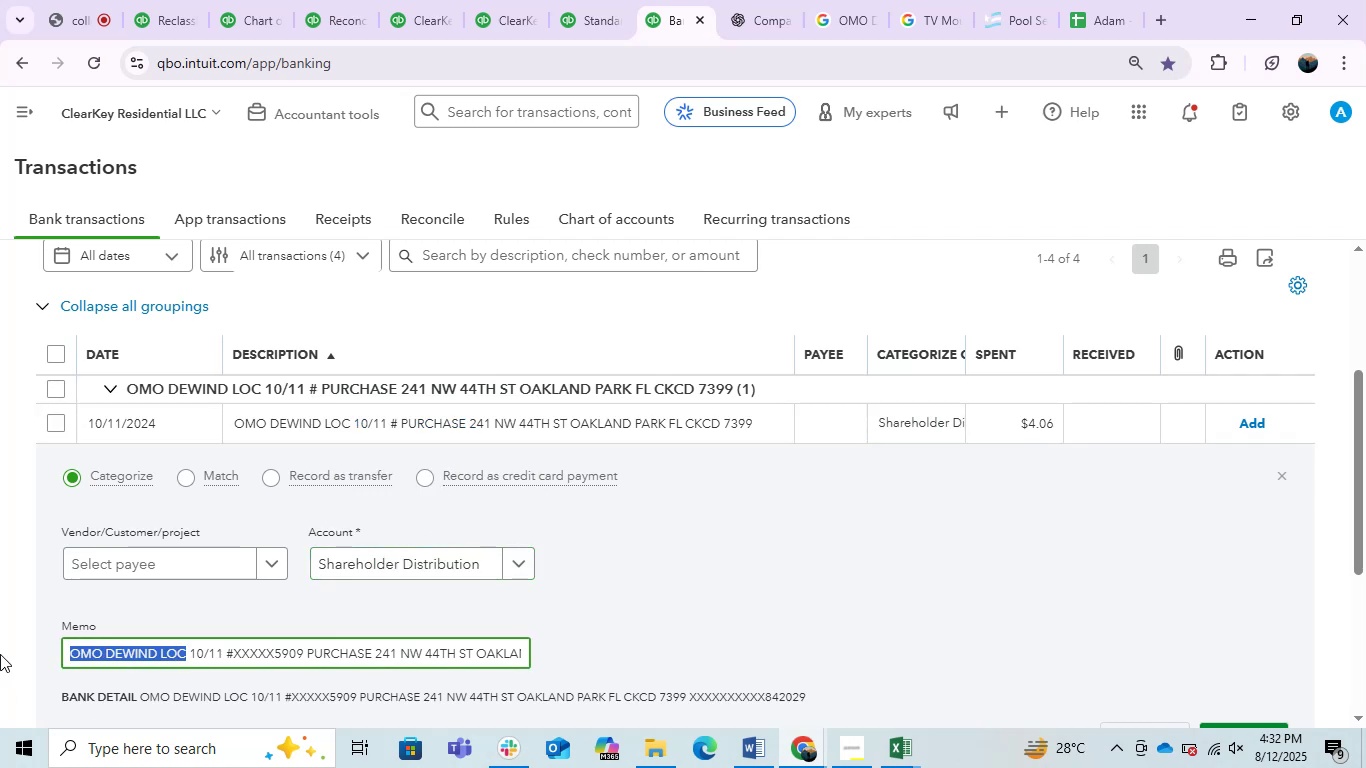 
key(Control+C)
 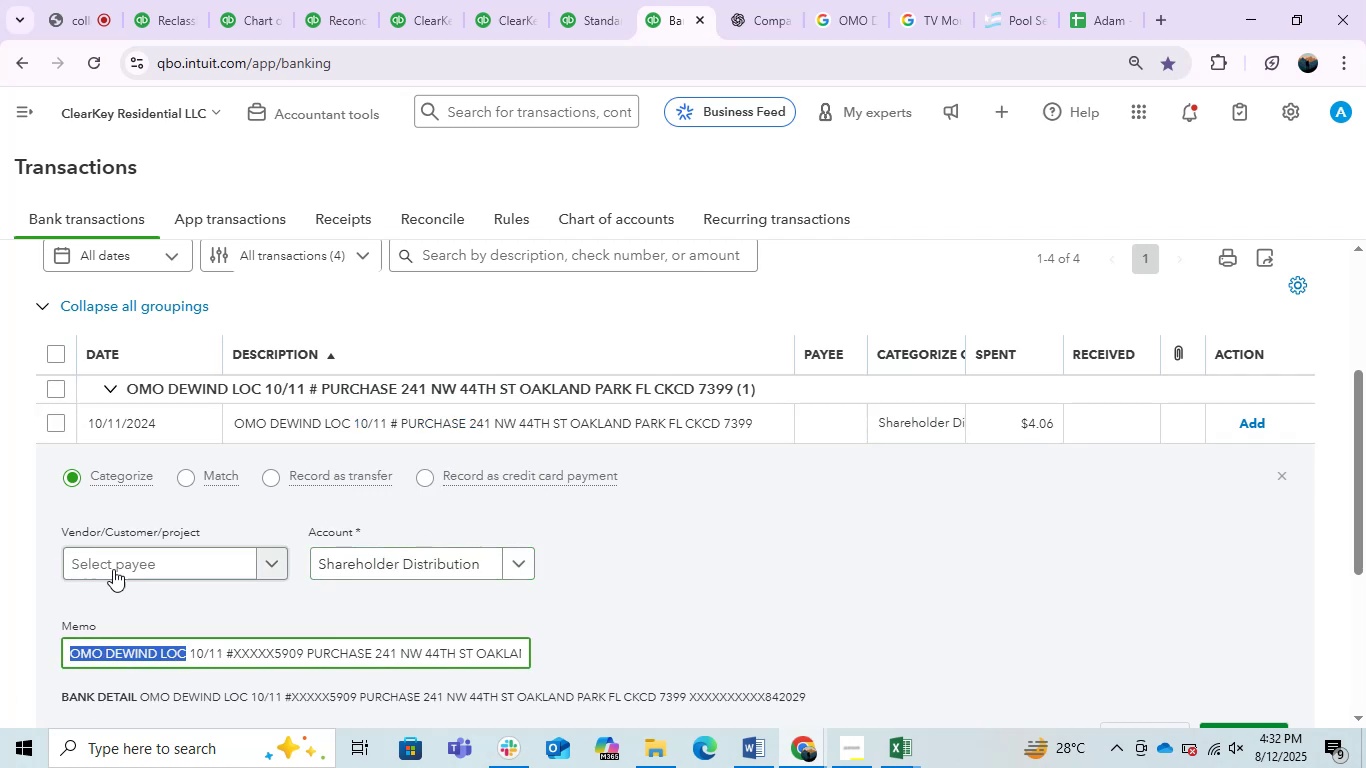 
left_click([129, 556])
 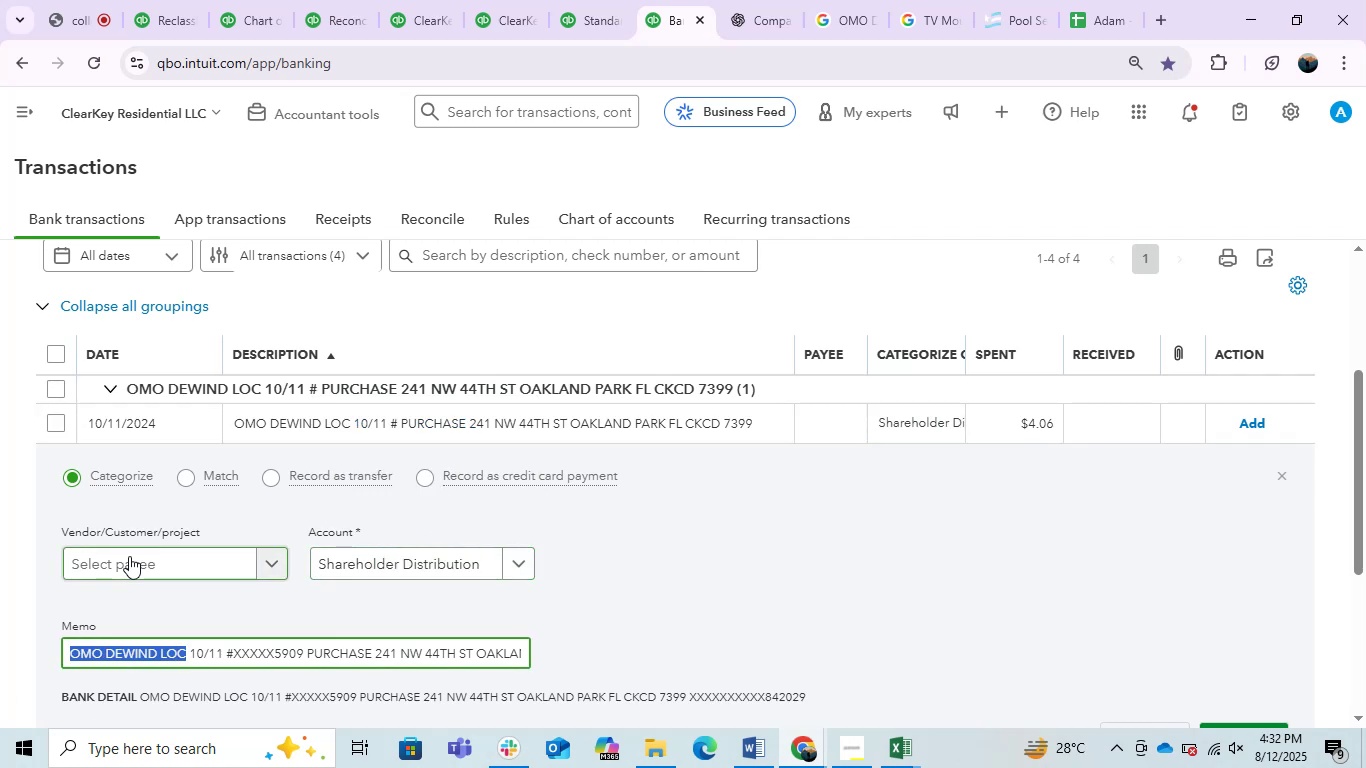 
key(Control+V)
 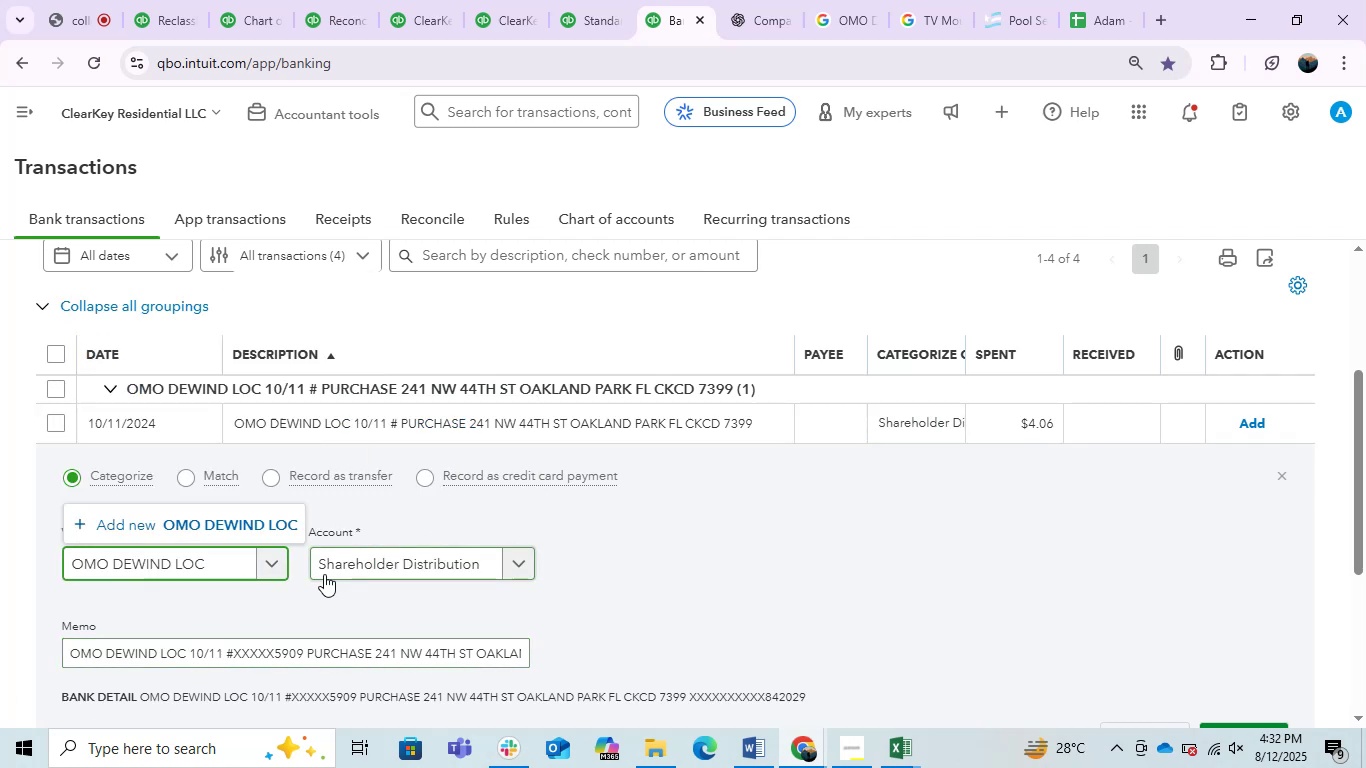 
left_click([240, 527])
 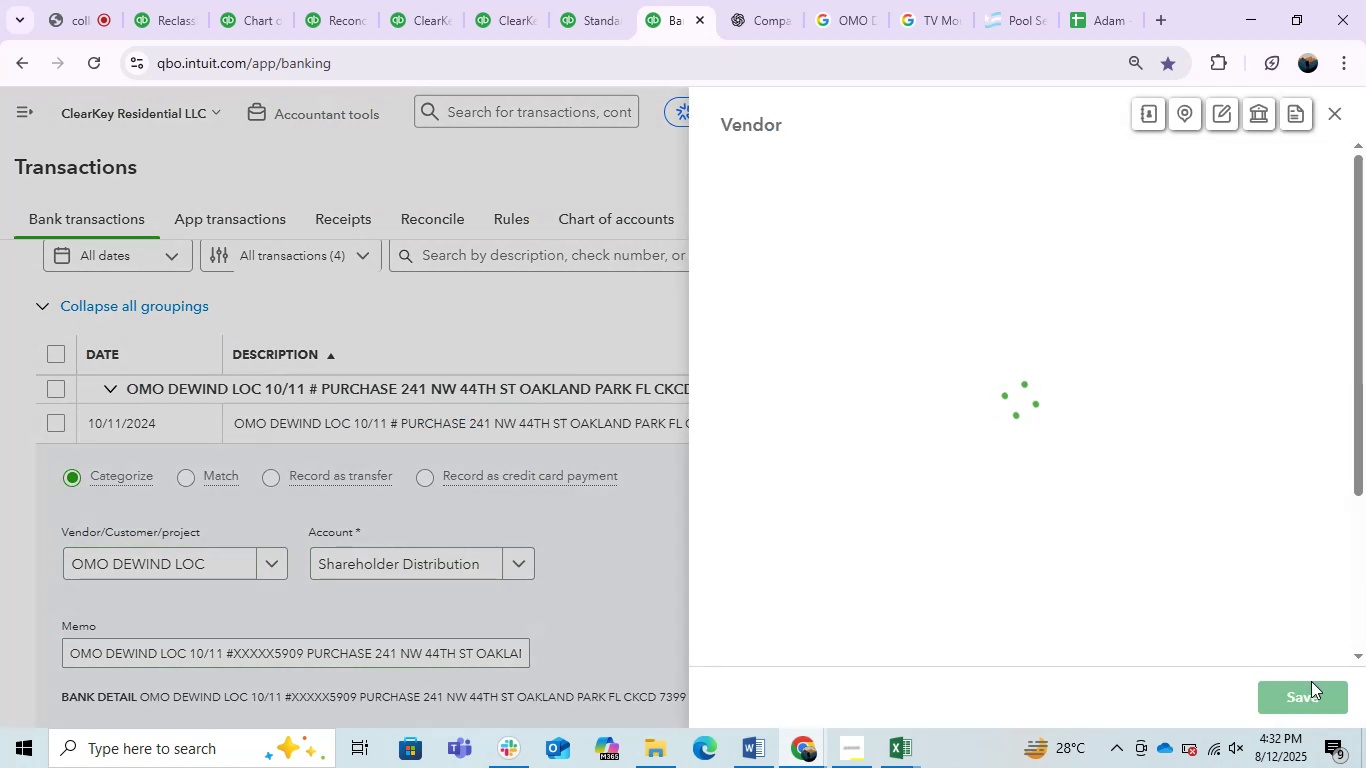 
left_click([1304, 692])
 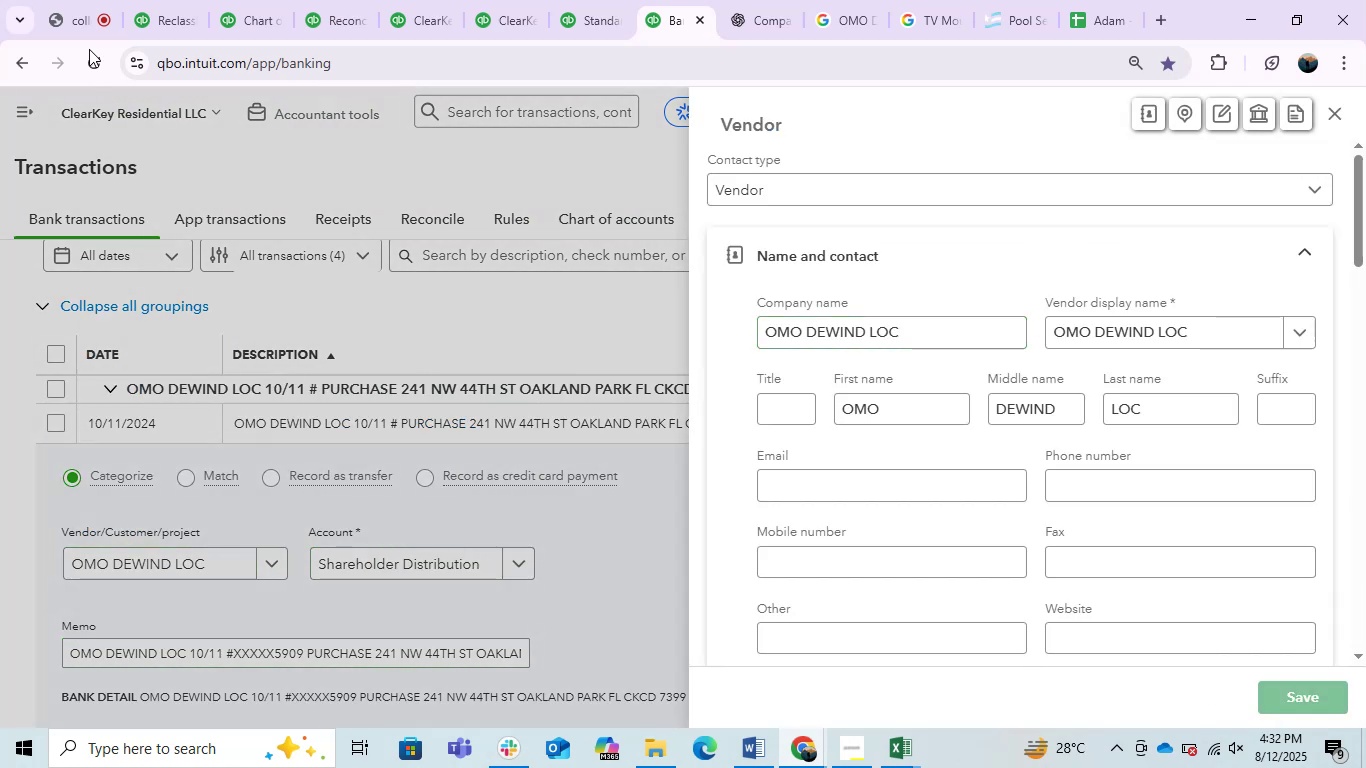 
left_click([73, 14])
 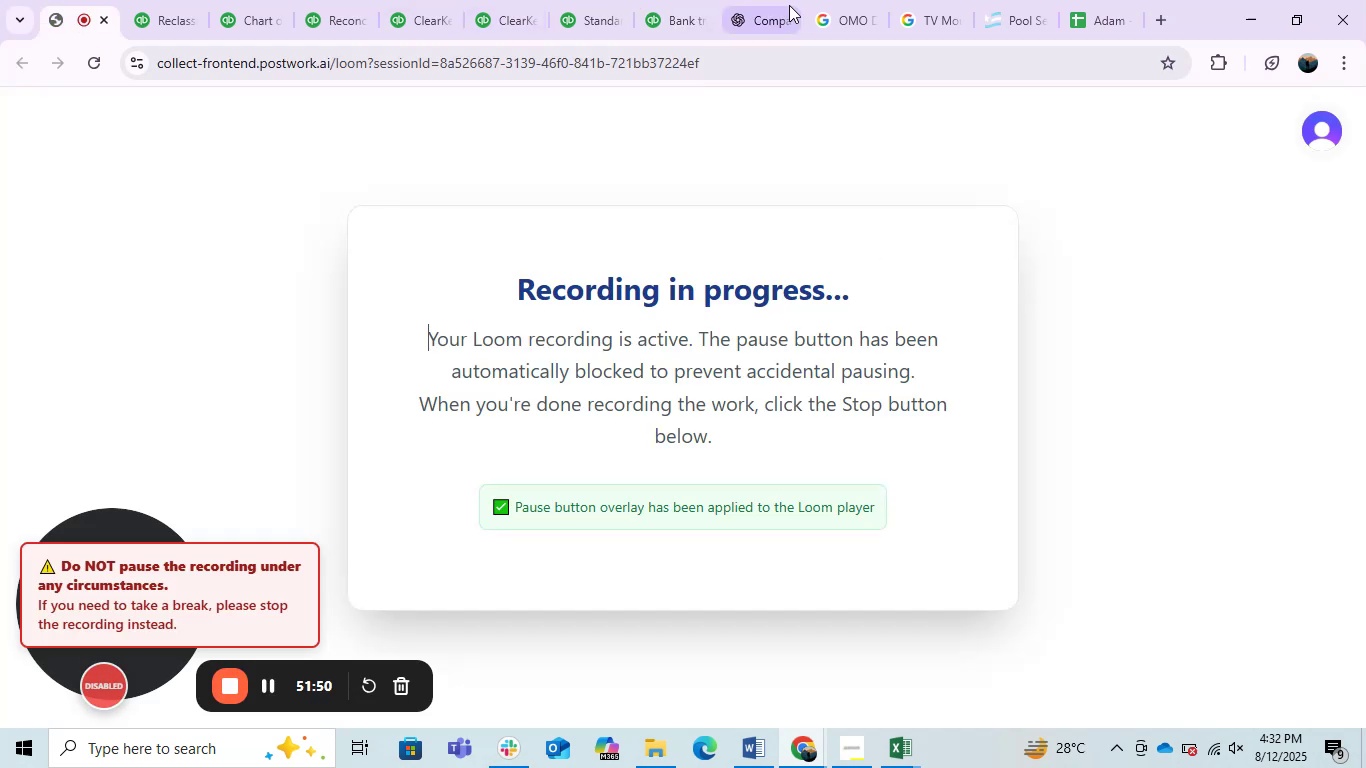 
left_click([763, 3])
 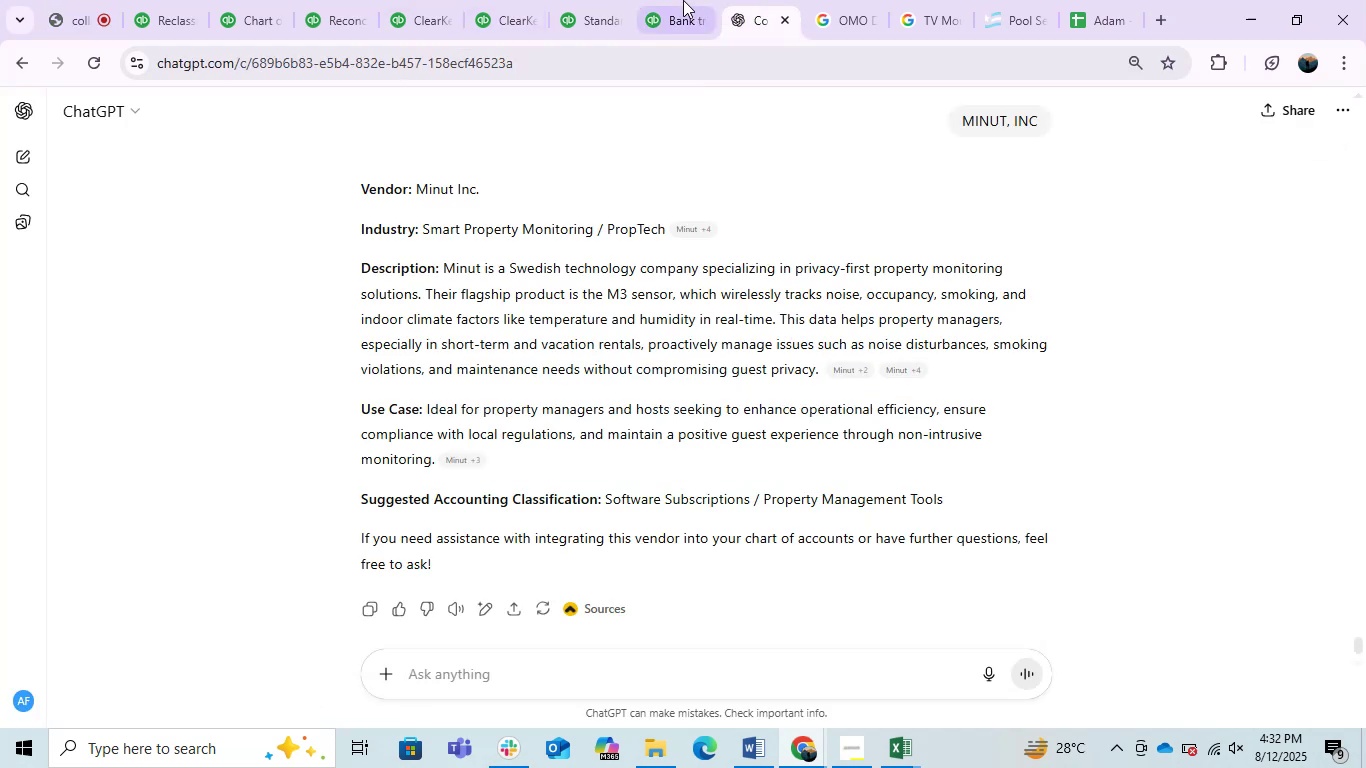 
left_click([665, 0])
 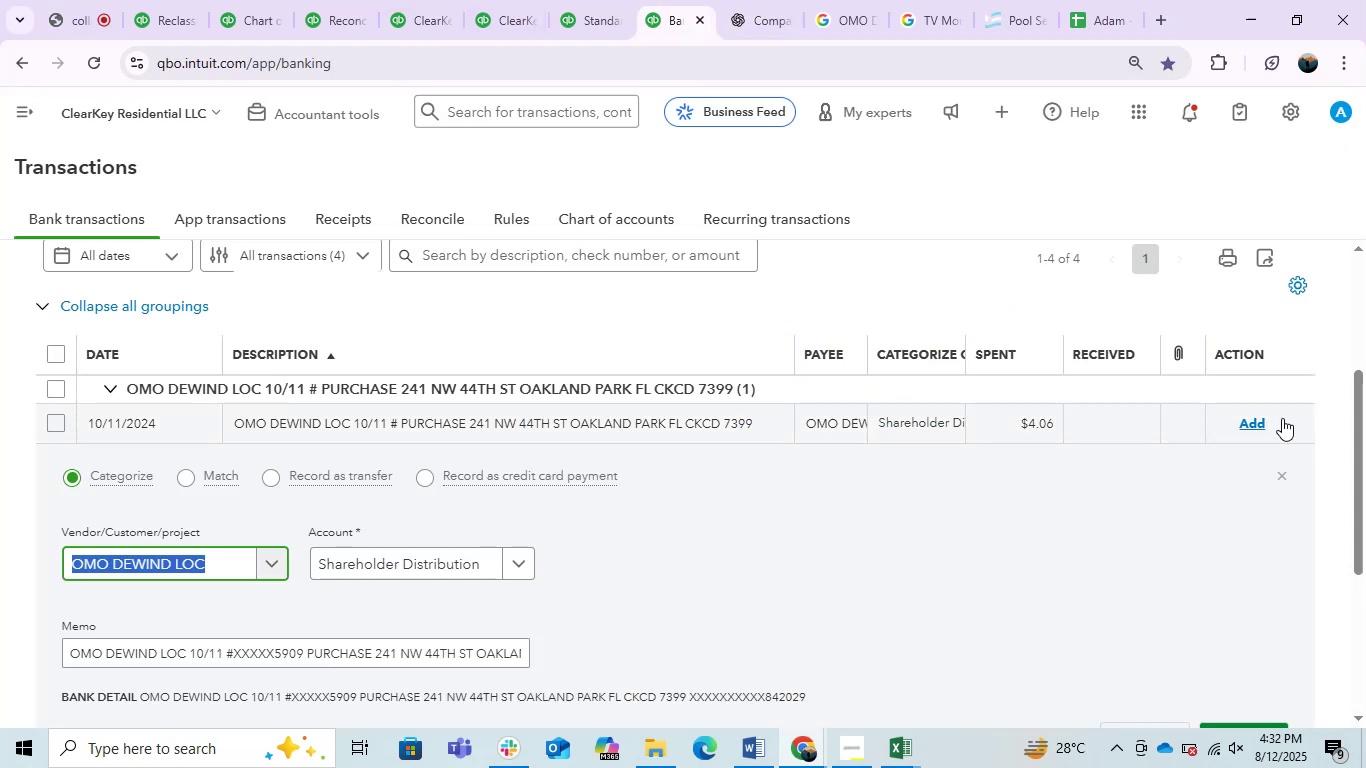 
left_click([1256, 417])
 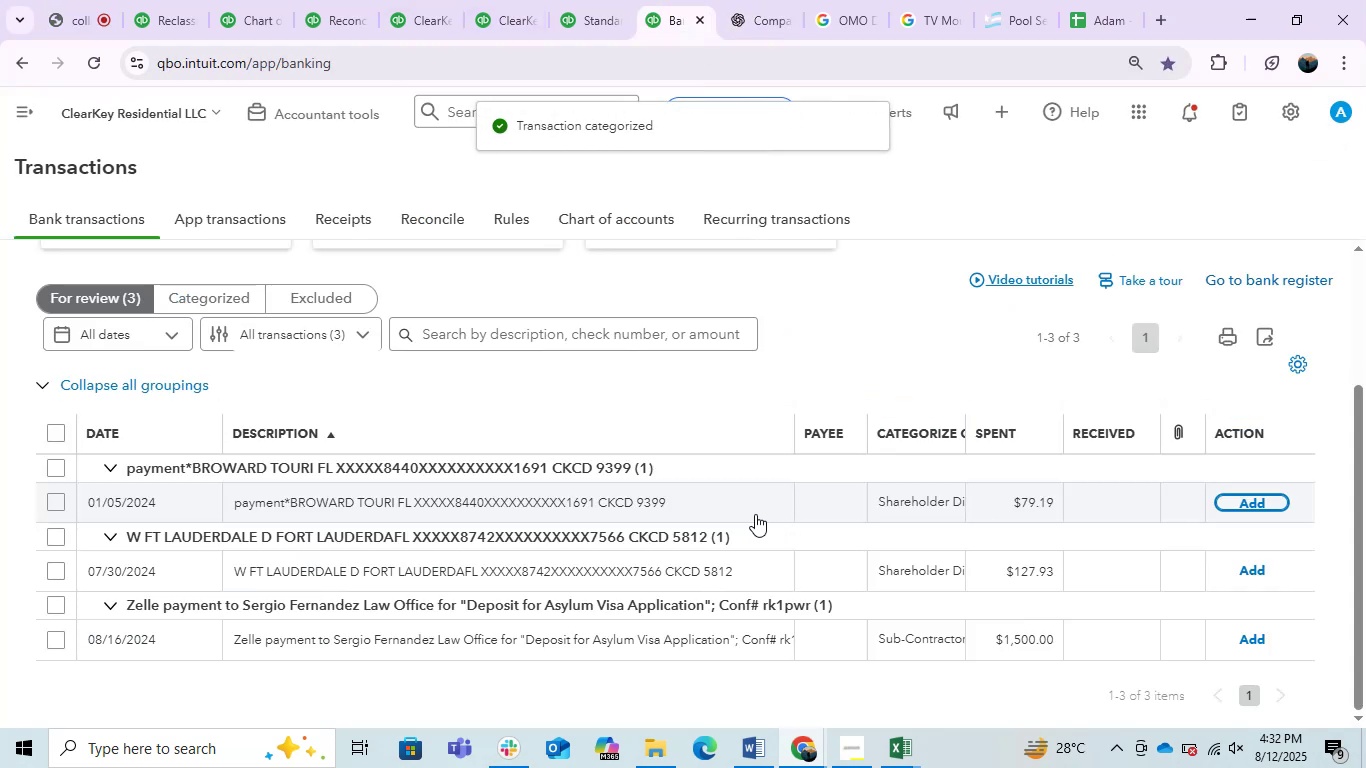 
left_click([526, 511])
 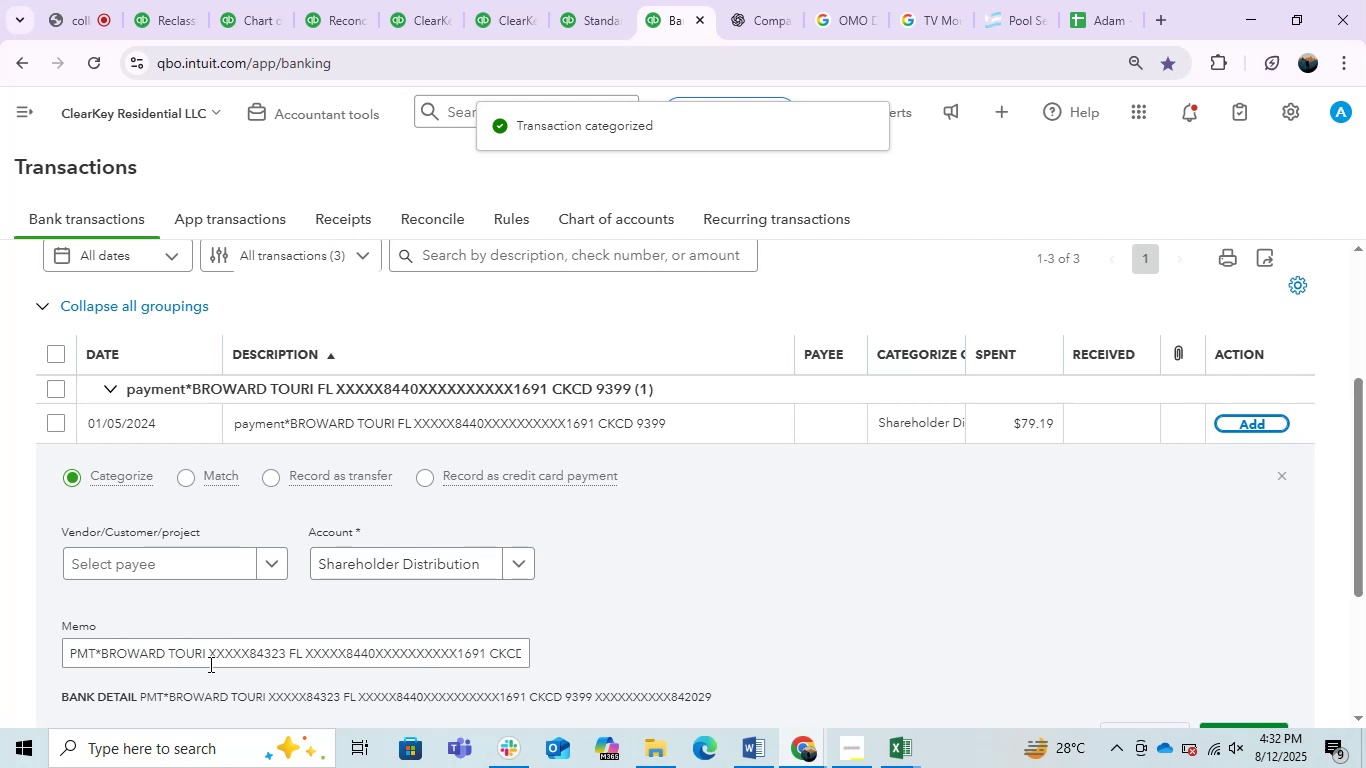 
left_click_drag(start_coordinate=[208, 658], to_coordinate=[102, 660])
 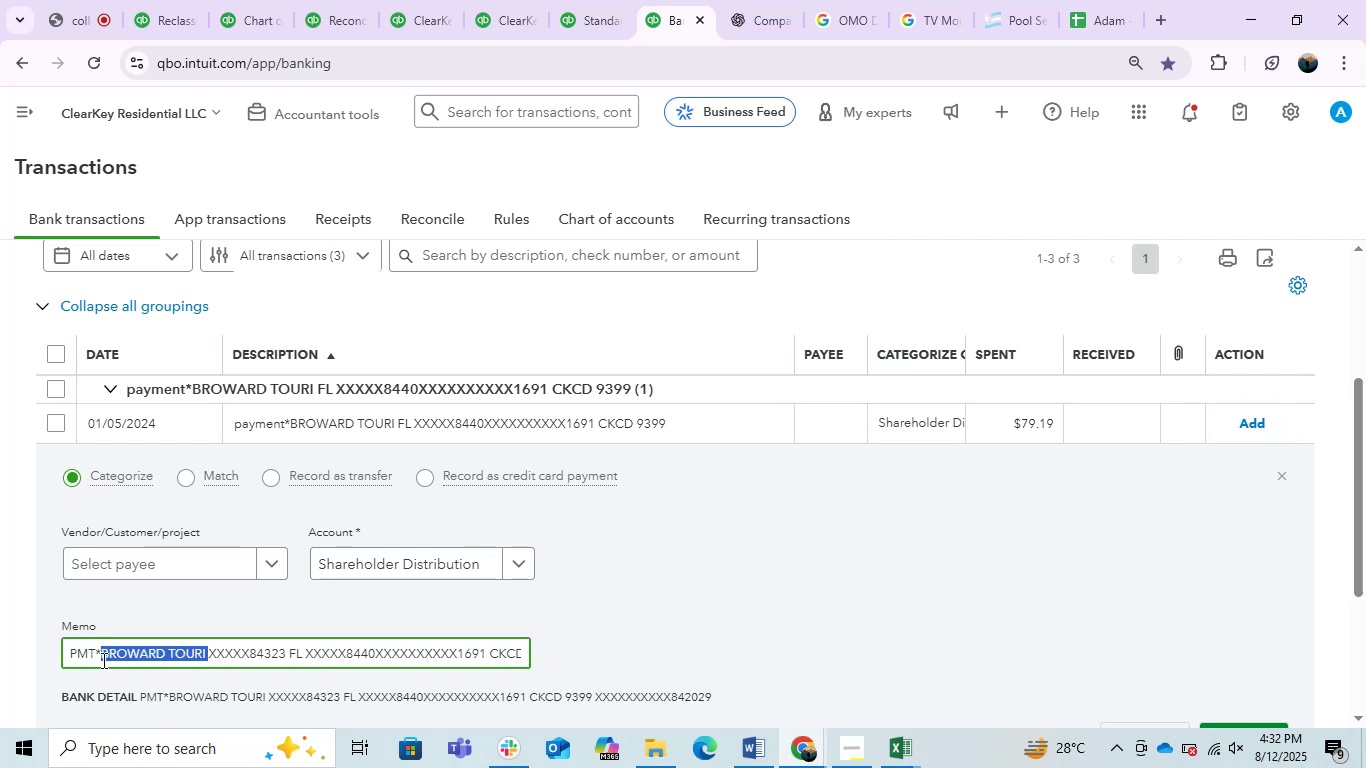 
key(Control+C)
 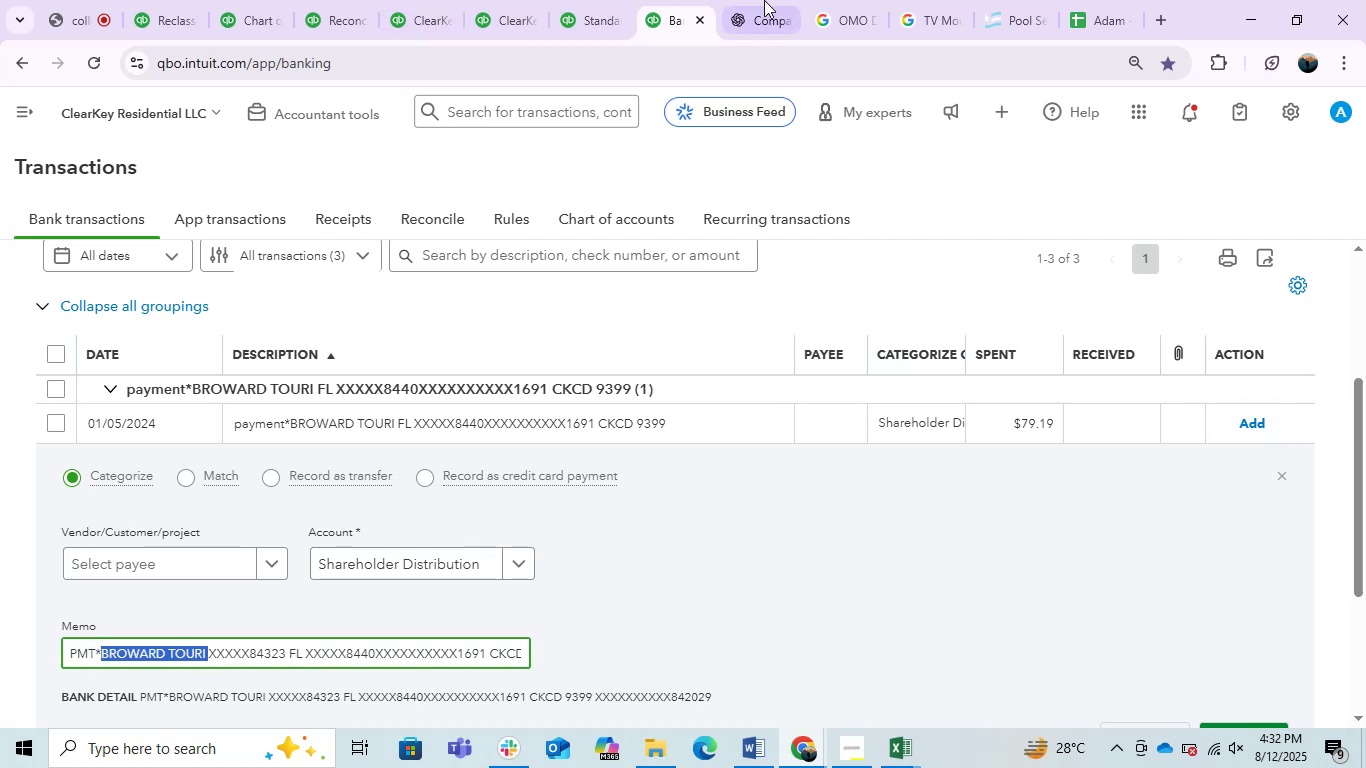 
left_click([821, 0])
 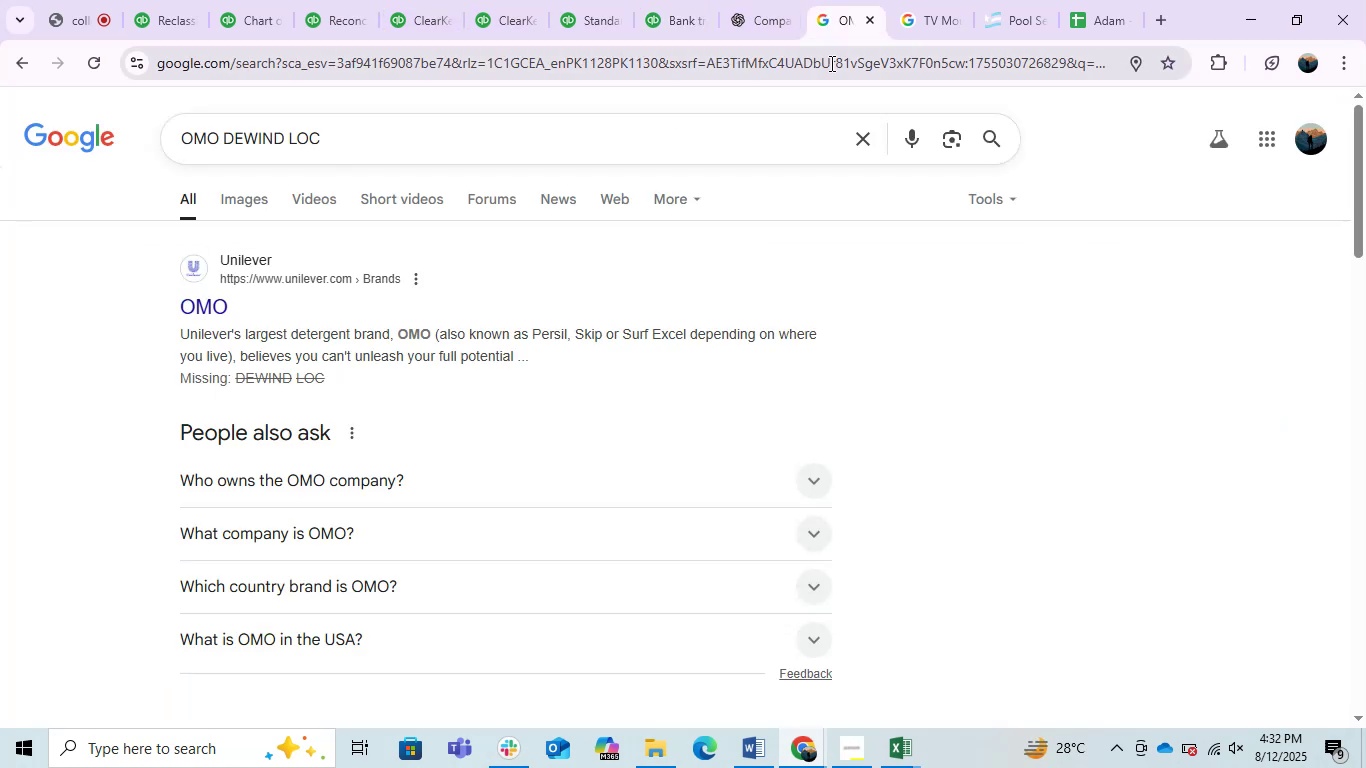 
key(Control+ControlLeft)
 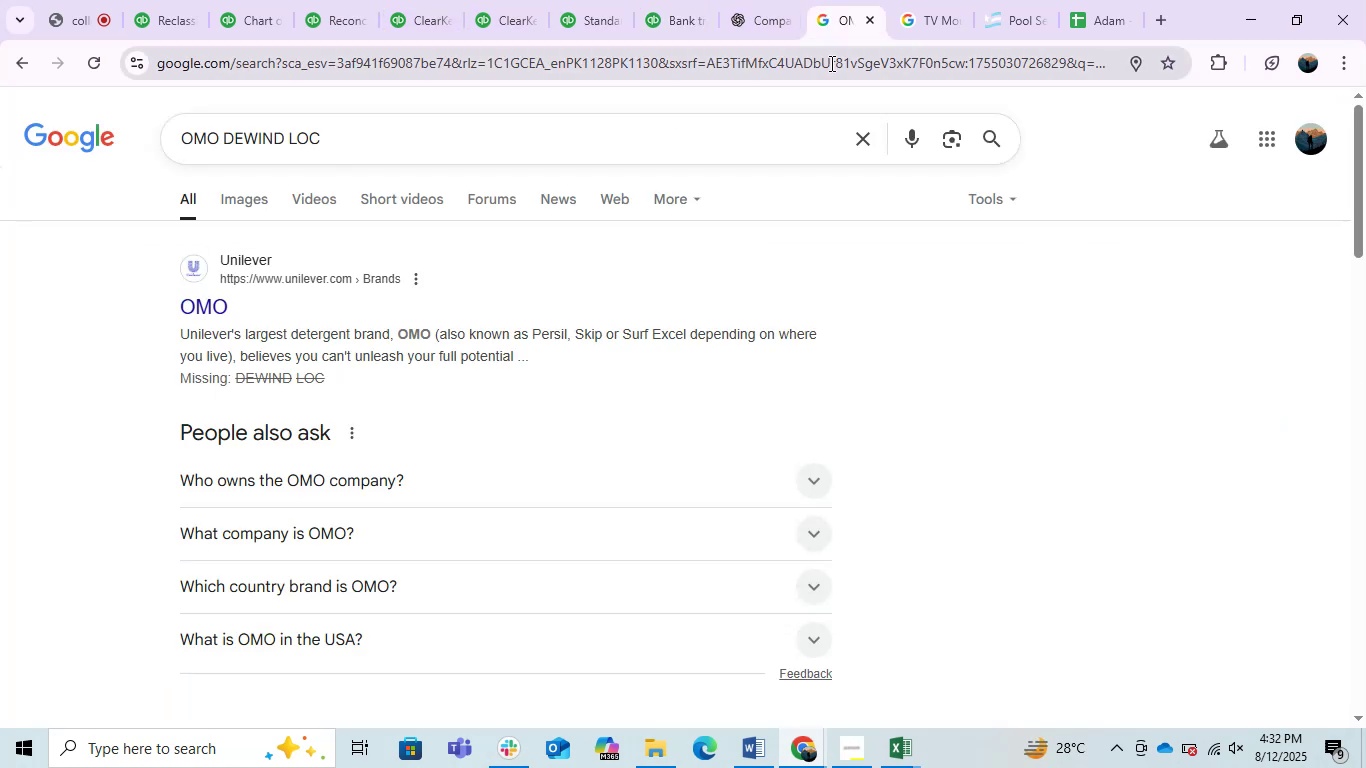 
double_click([830, 63])
 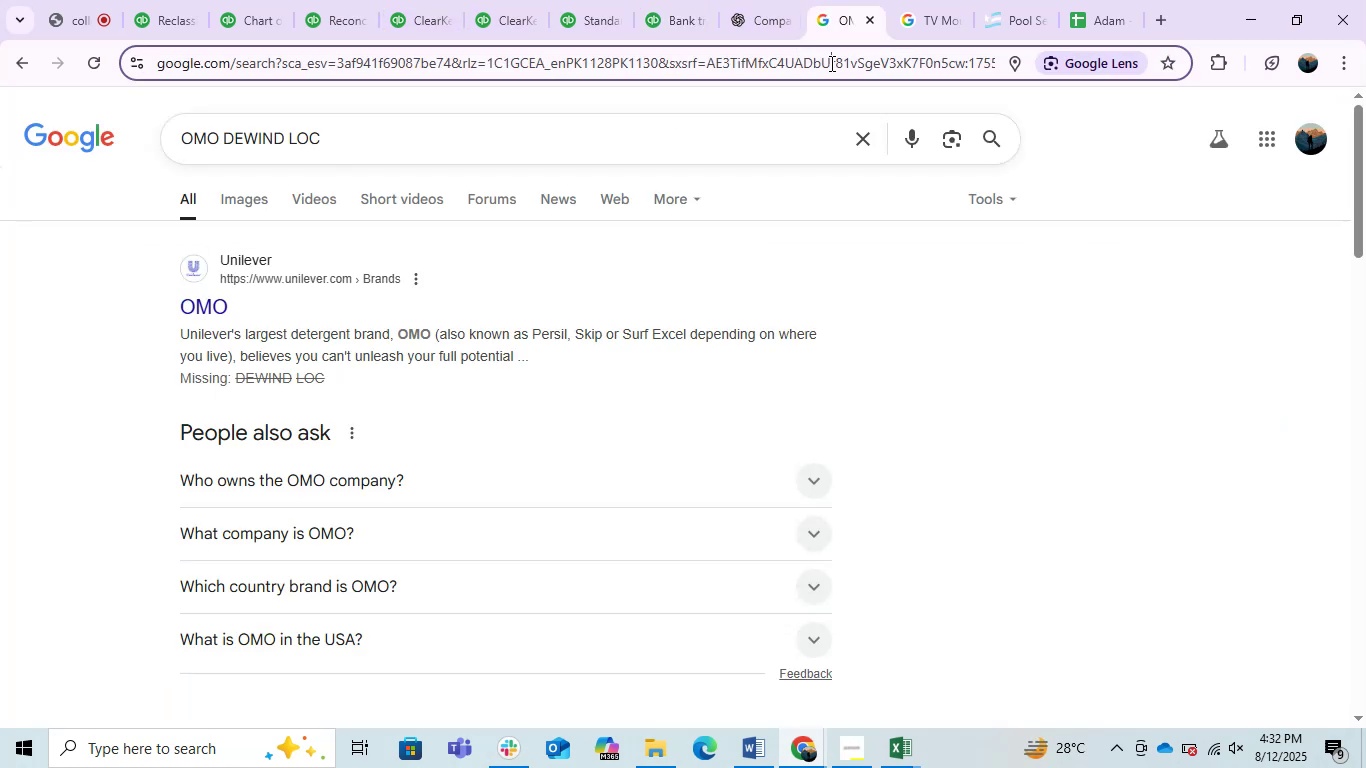 
key(Control+V)
 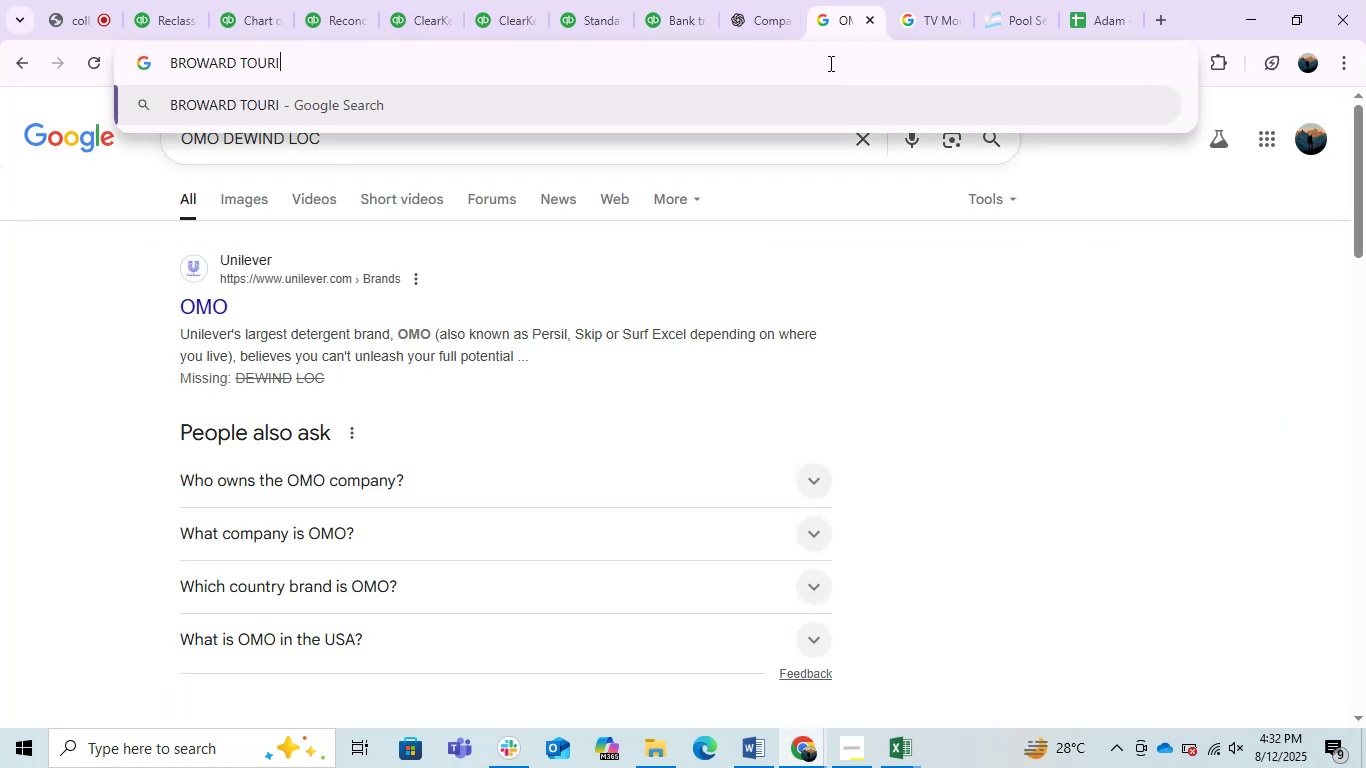 
key(Enter)
 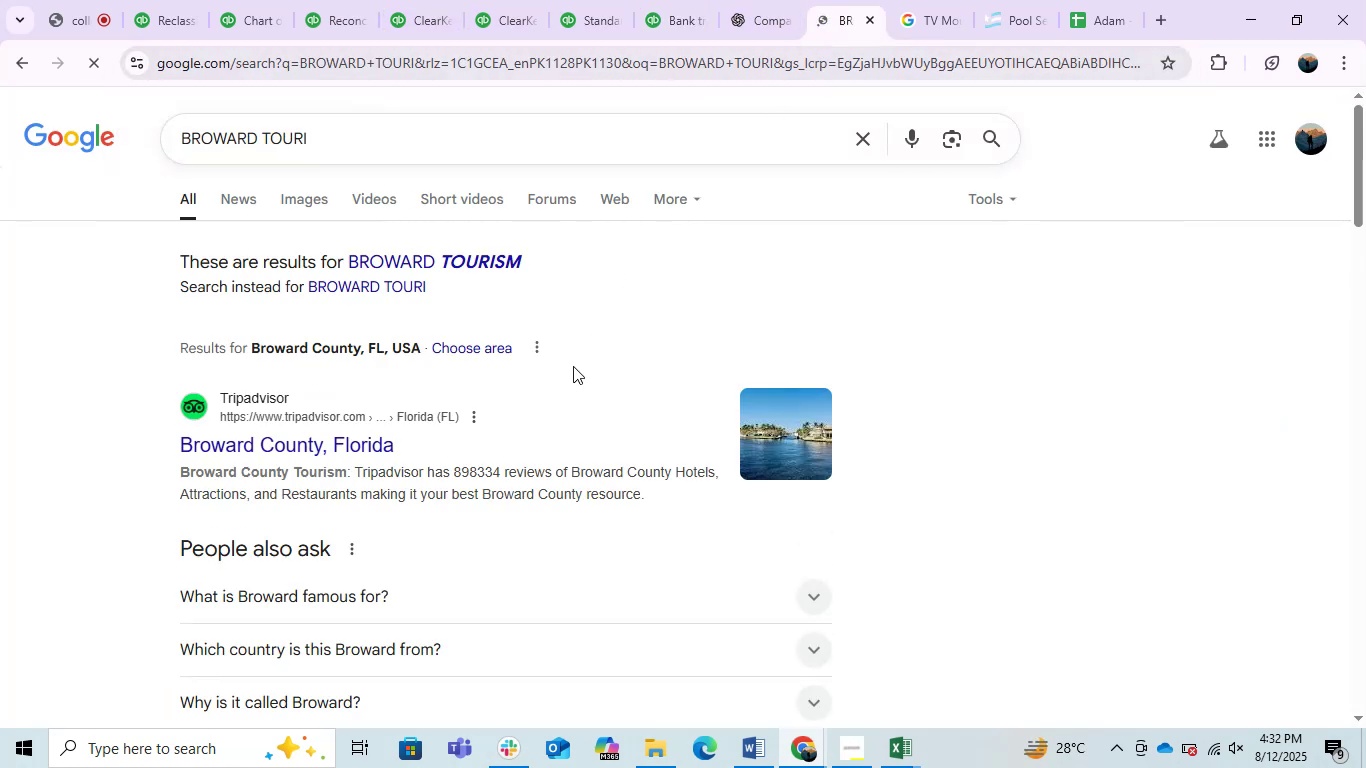 
scroll: coordinate [573, 366], scroll_direction: down, amount: 4.0
 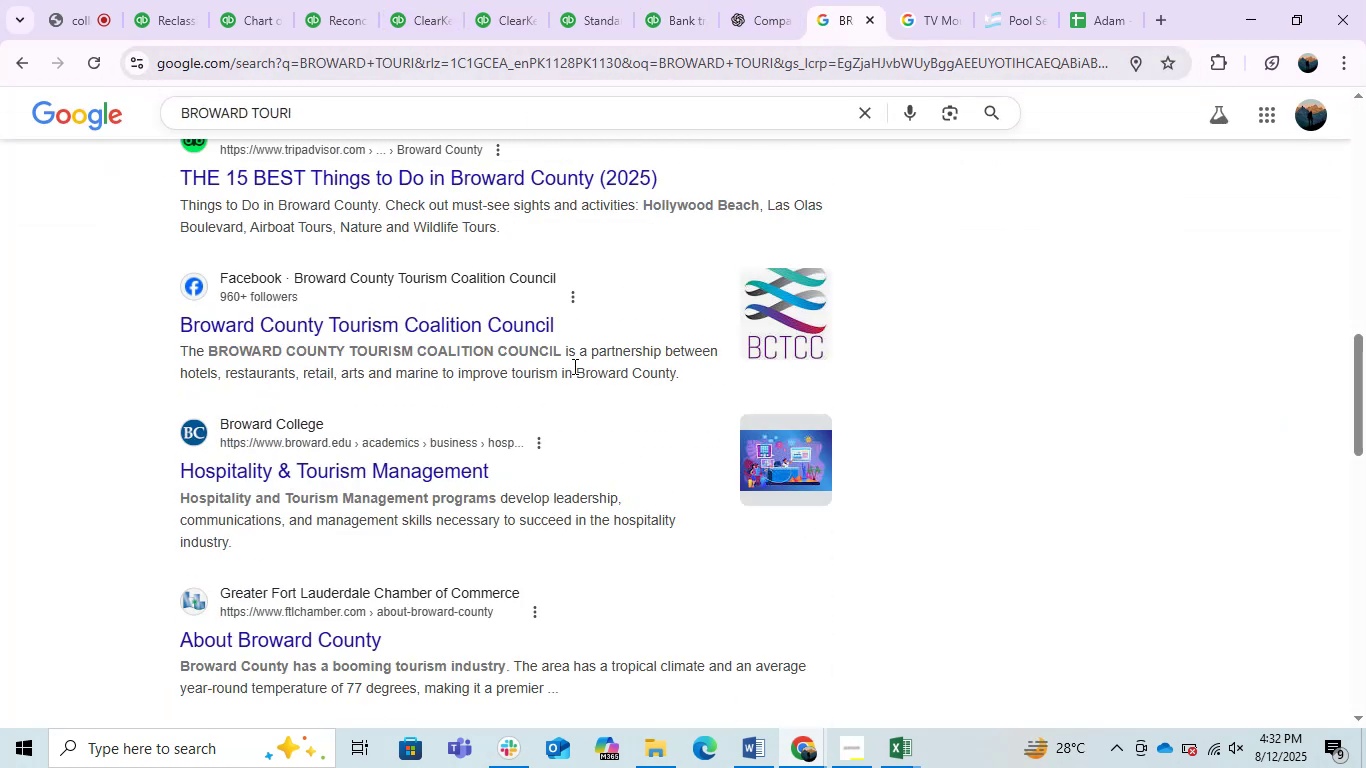 
scroll: coordinate [573, 366], scroll_direction: up, amount: 5.0
 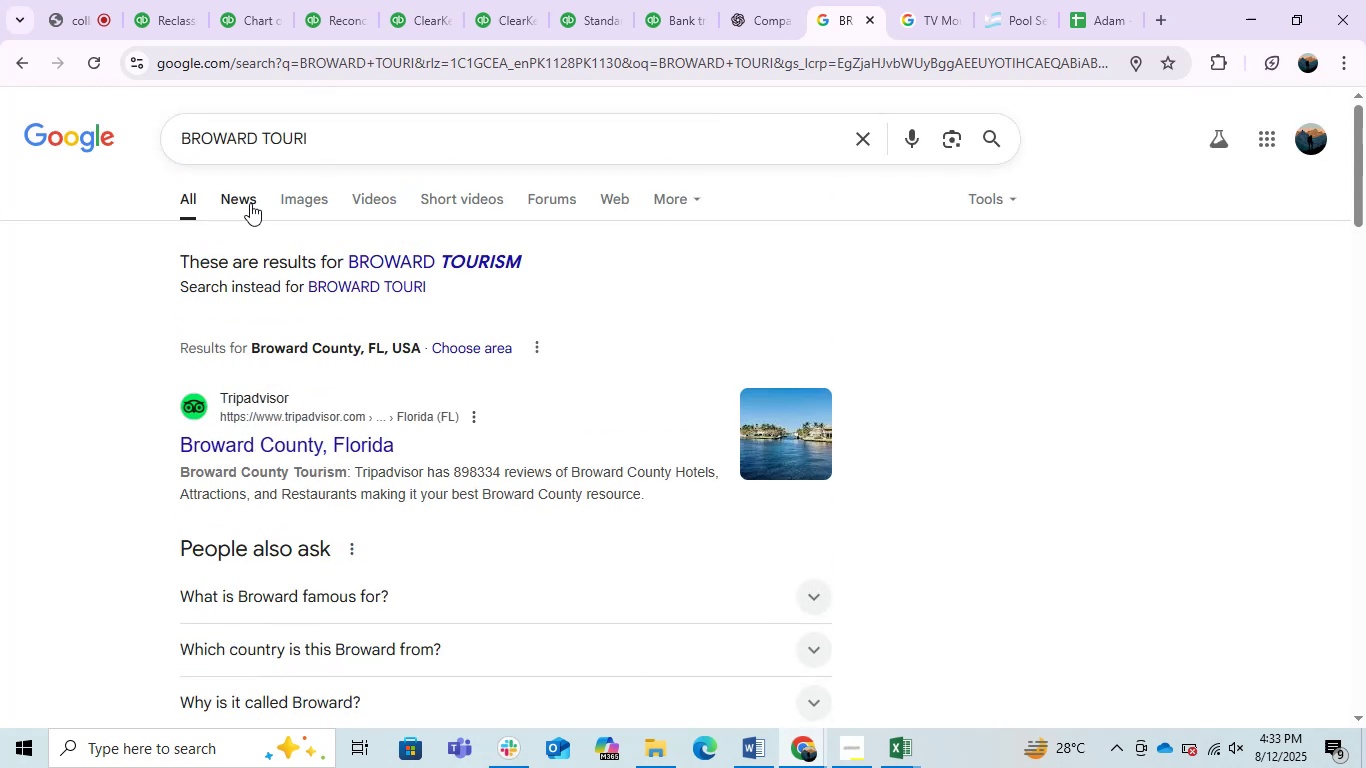 
left_click([300, 199])
 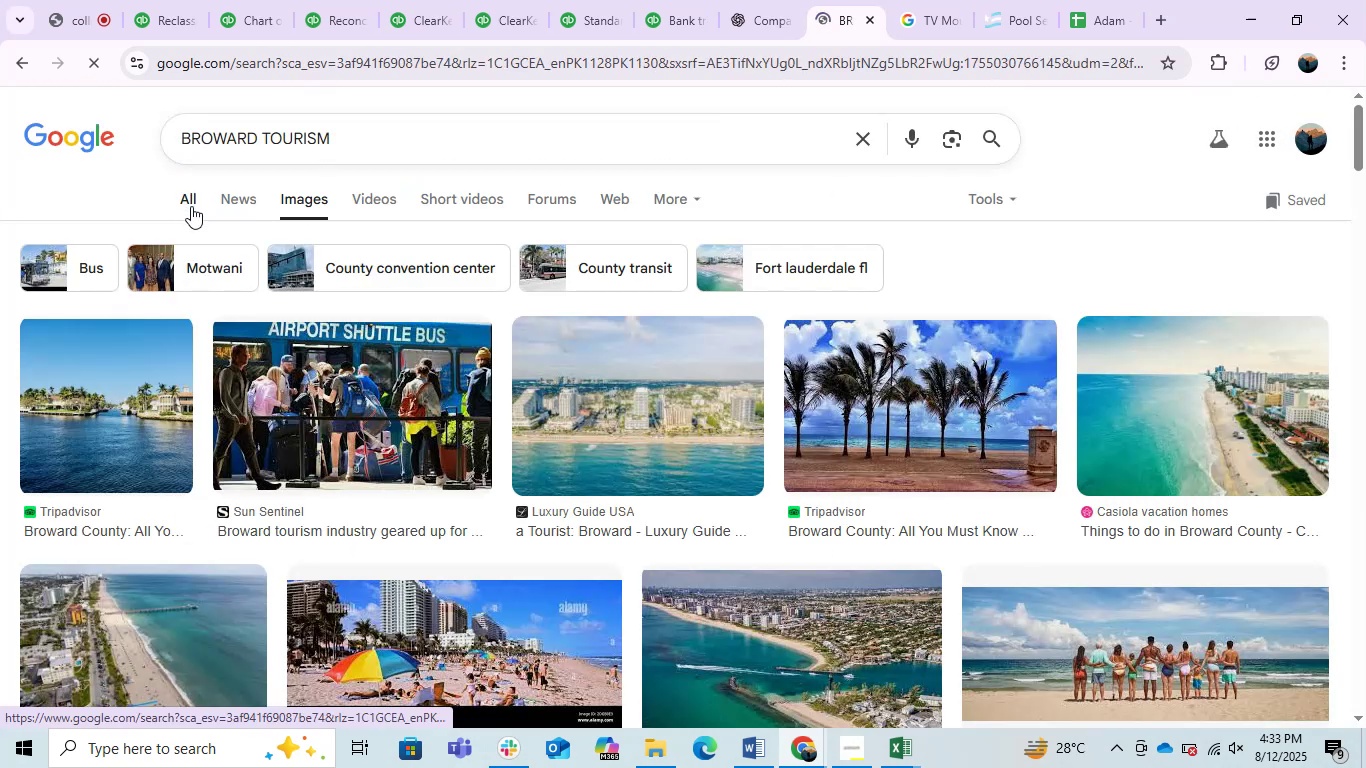 
left_click([191, 206])
 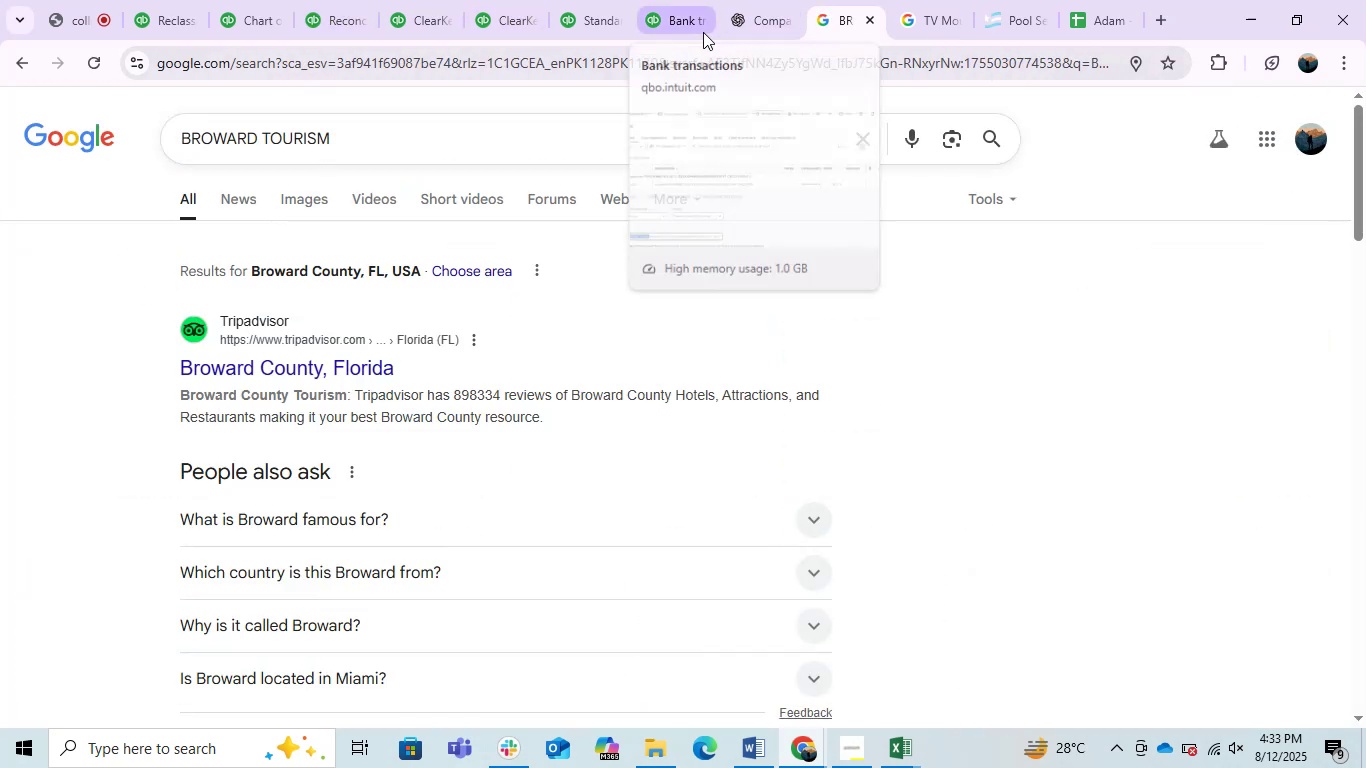 
left_click_drag(start_coordinate=[379, 137], to_coordinate=[133, 107])
 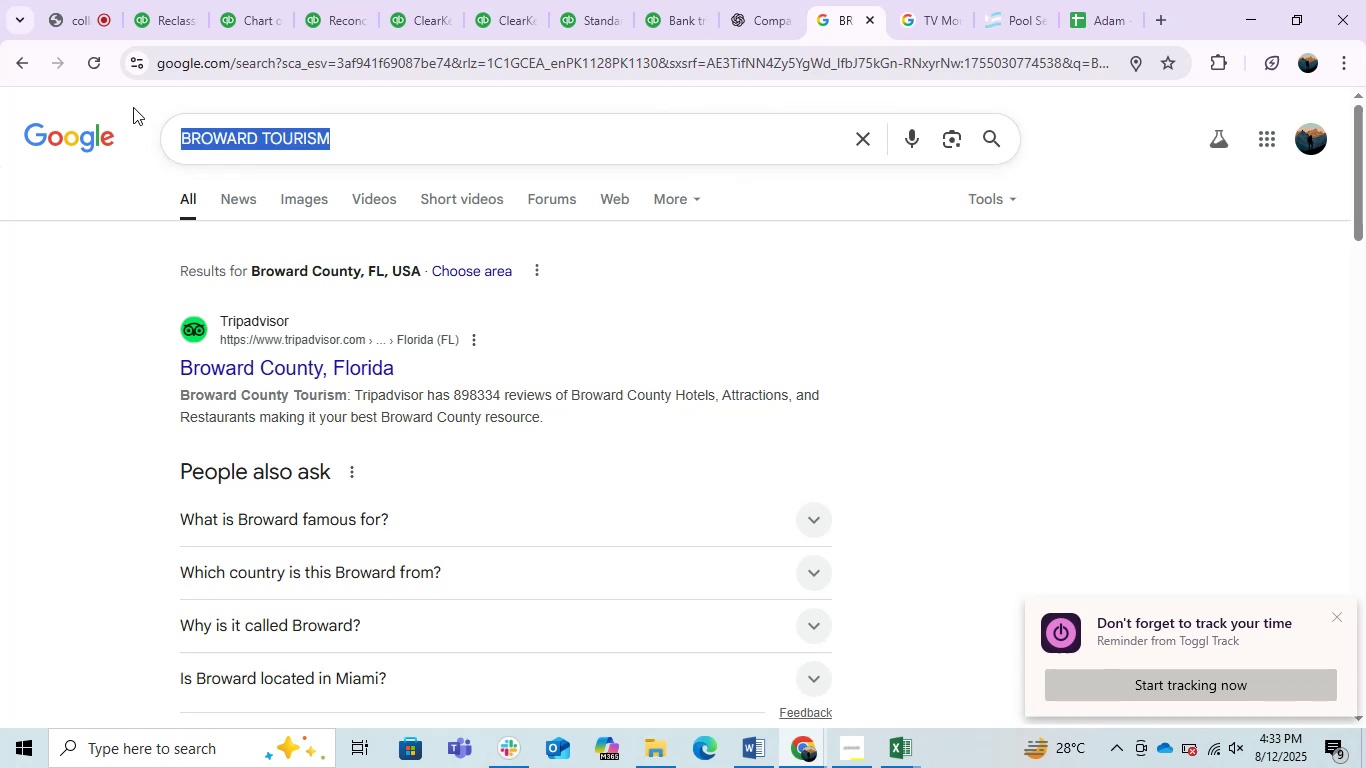 
key(Control+C)
 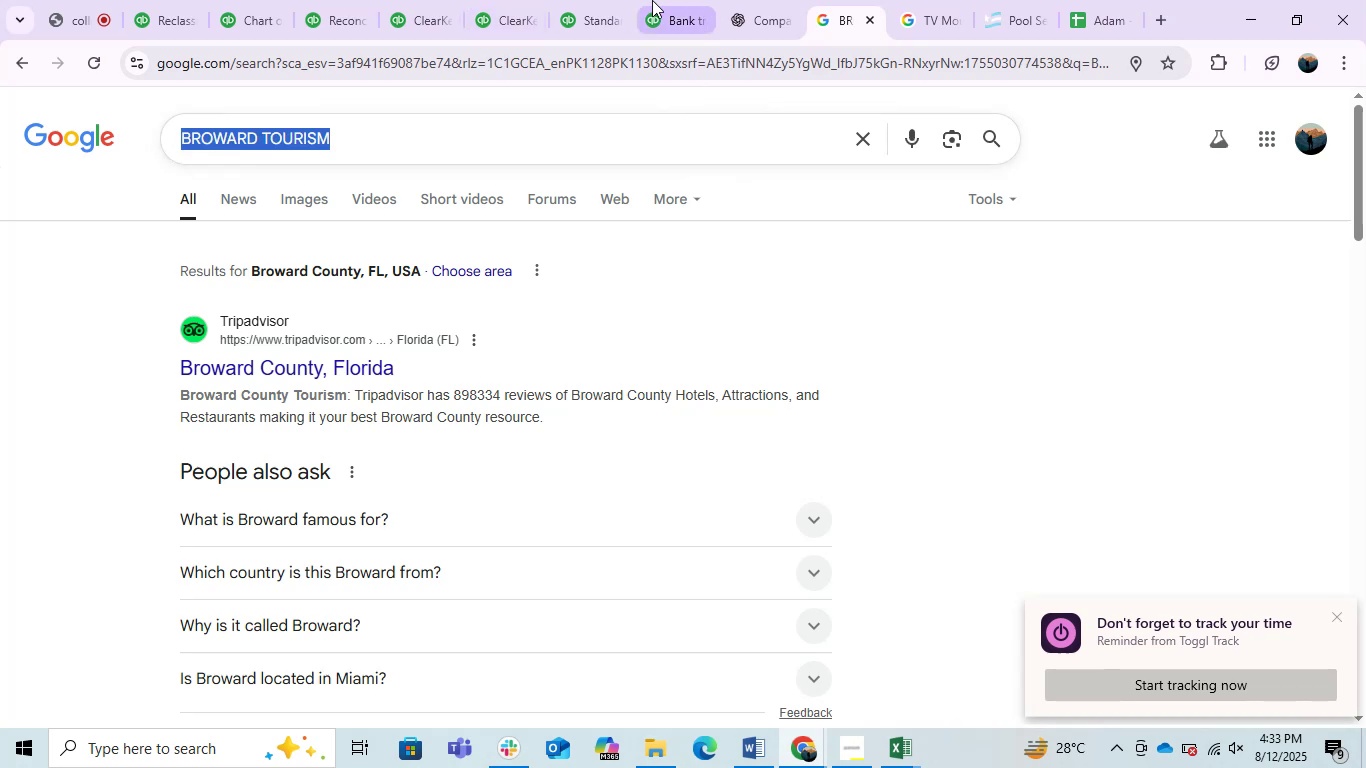 
left_click([663, 0])
 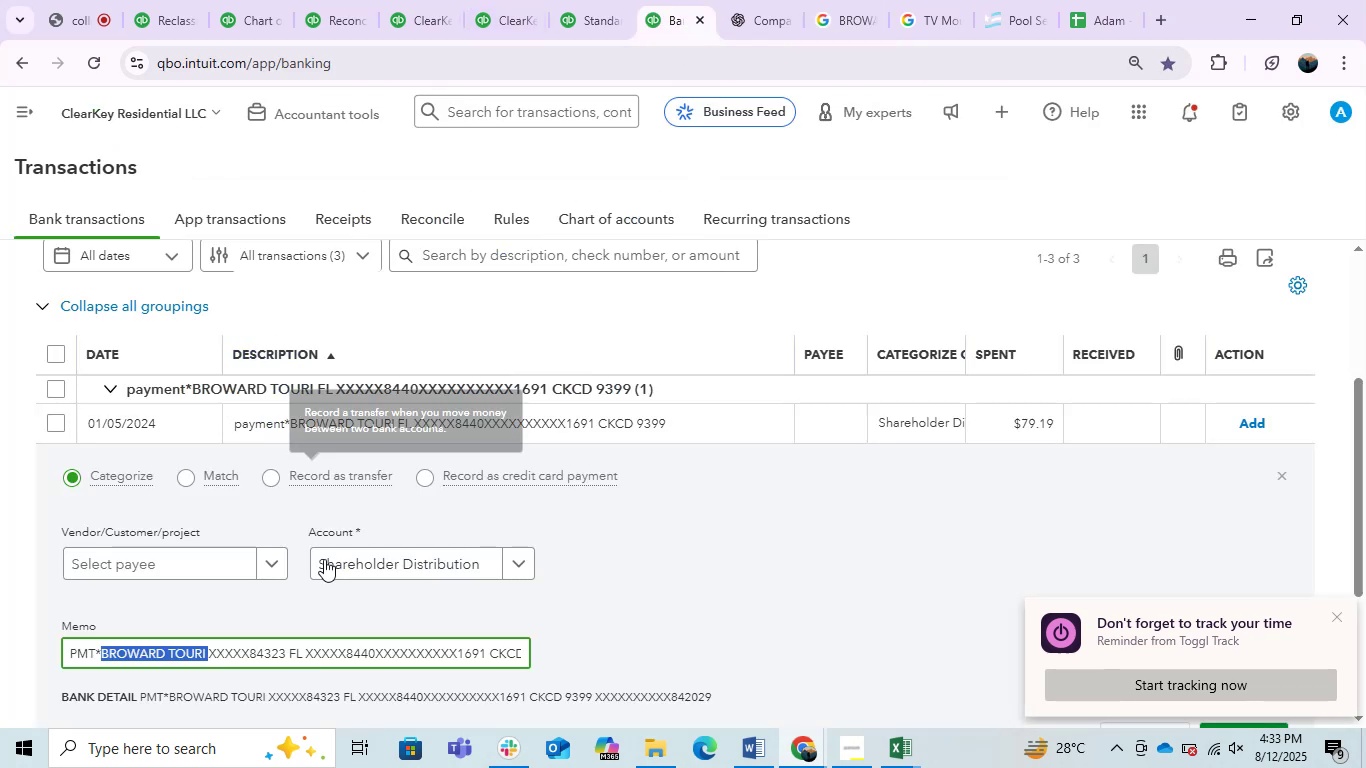 
key(Control+ControlLeft)
 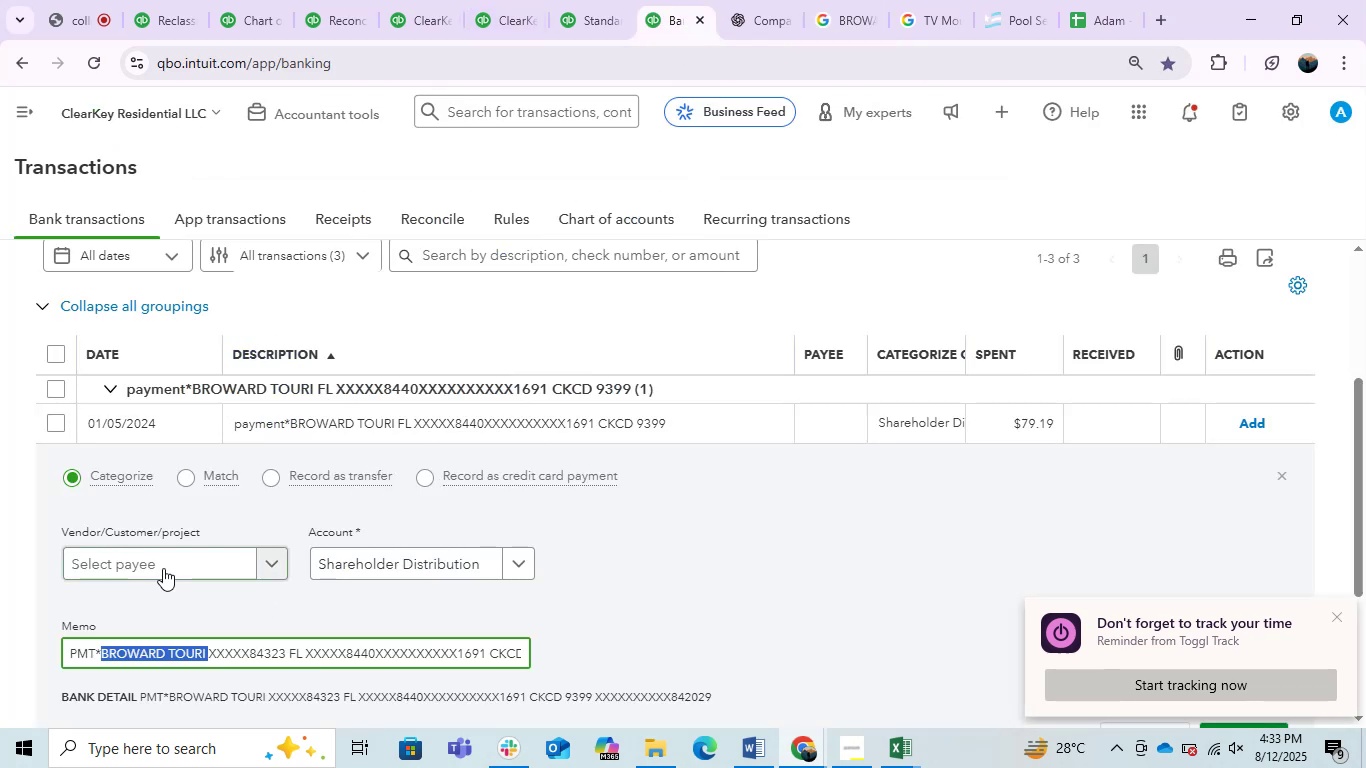 
left_click([163, 568])
 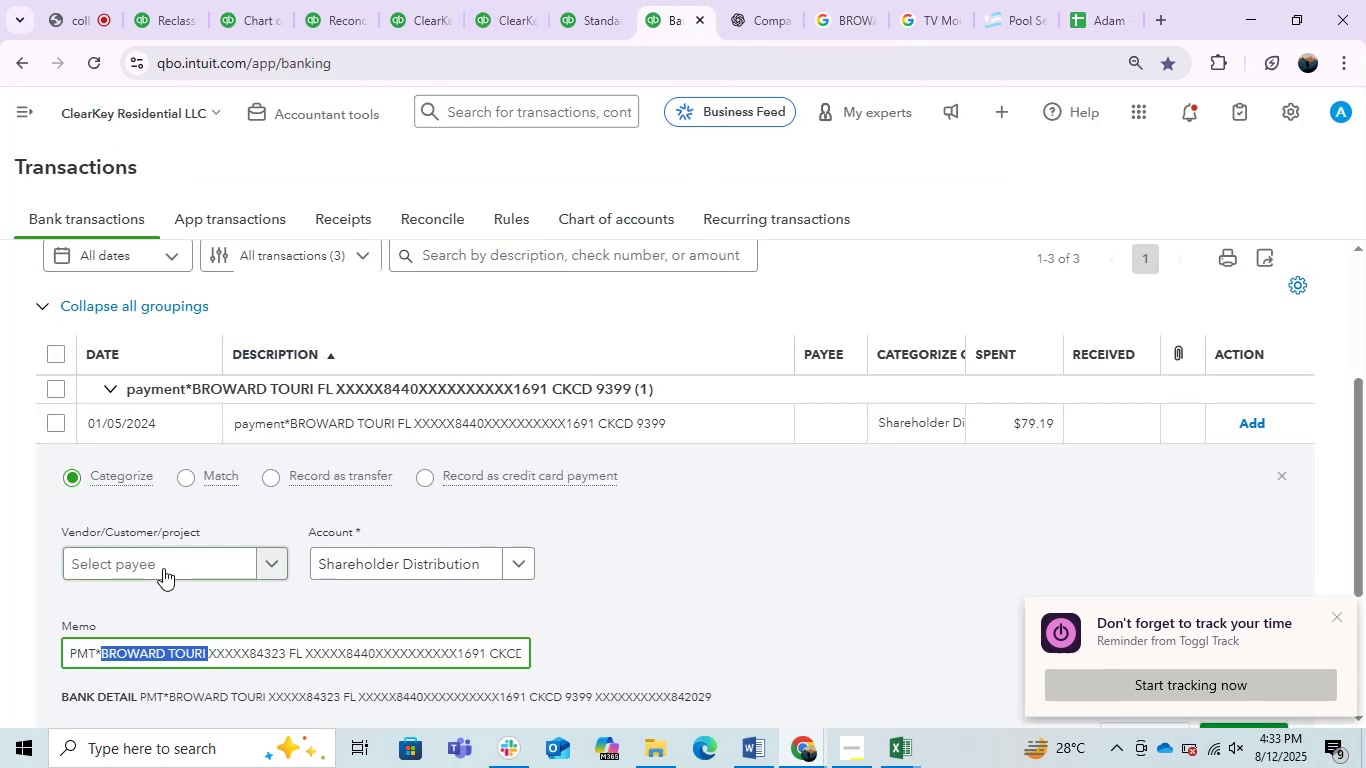 
key(Control+V)
 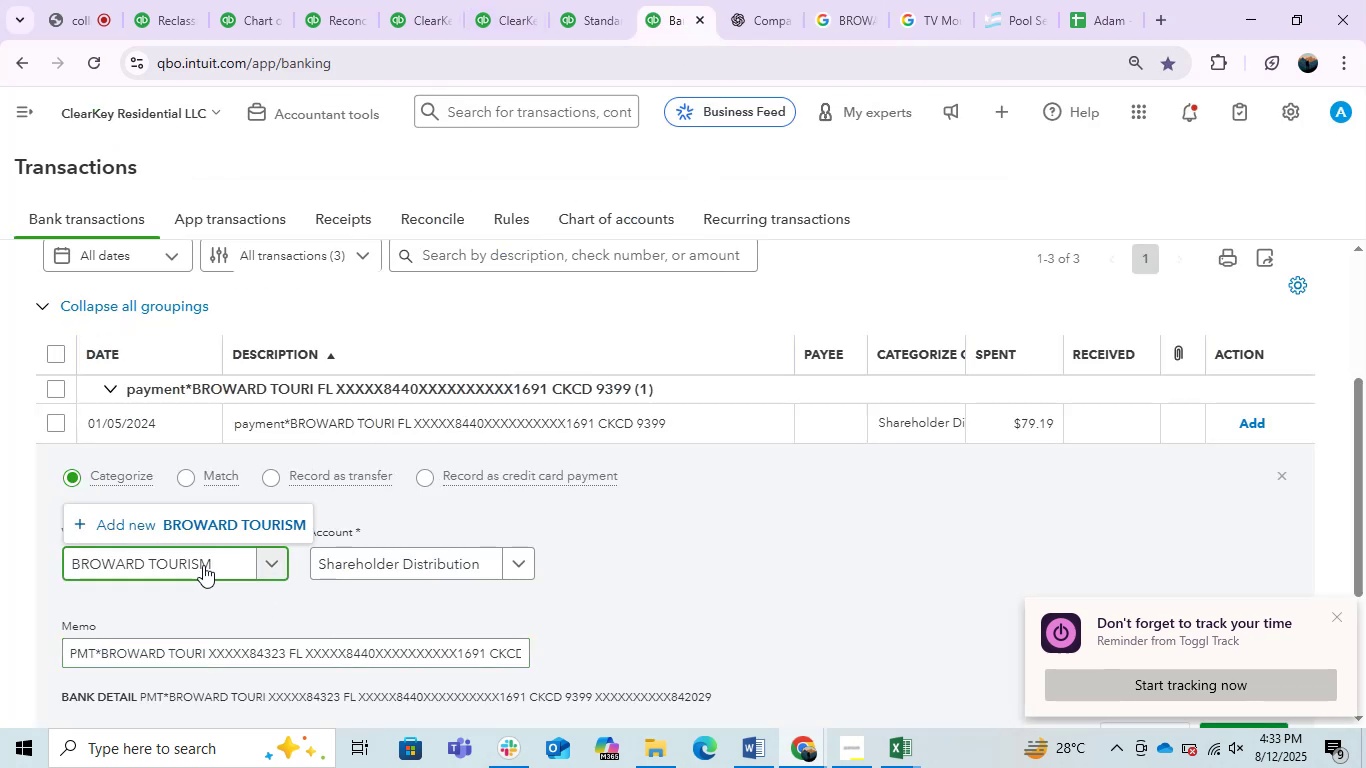 
left_click([201, 523])
 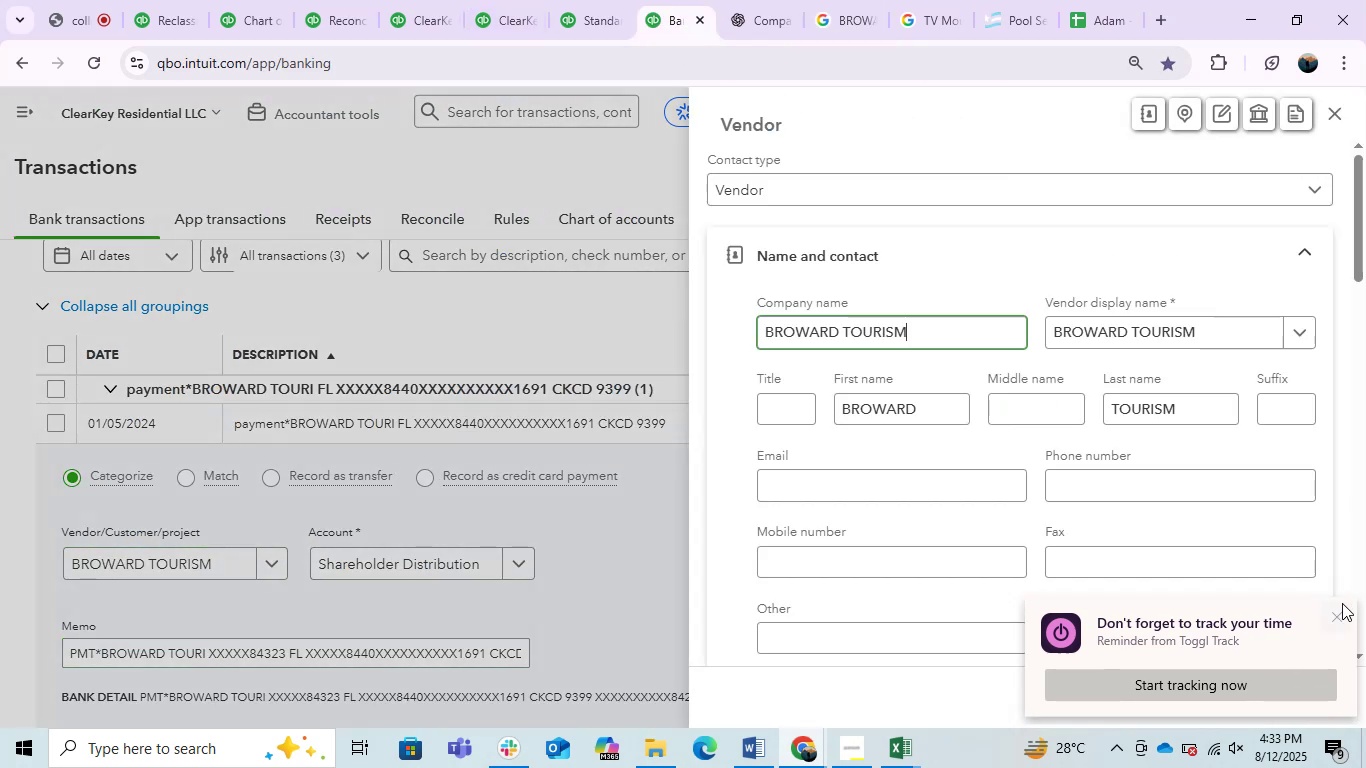 
left_click([1339, 613])
 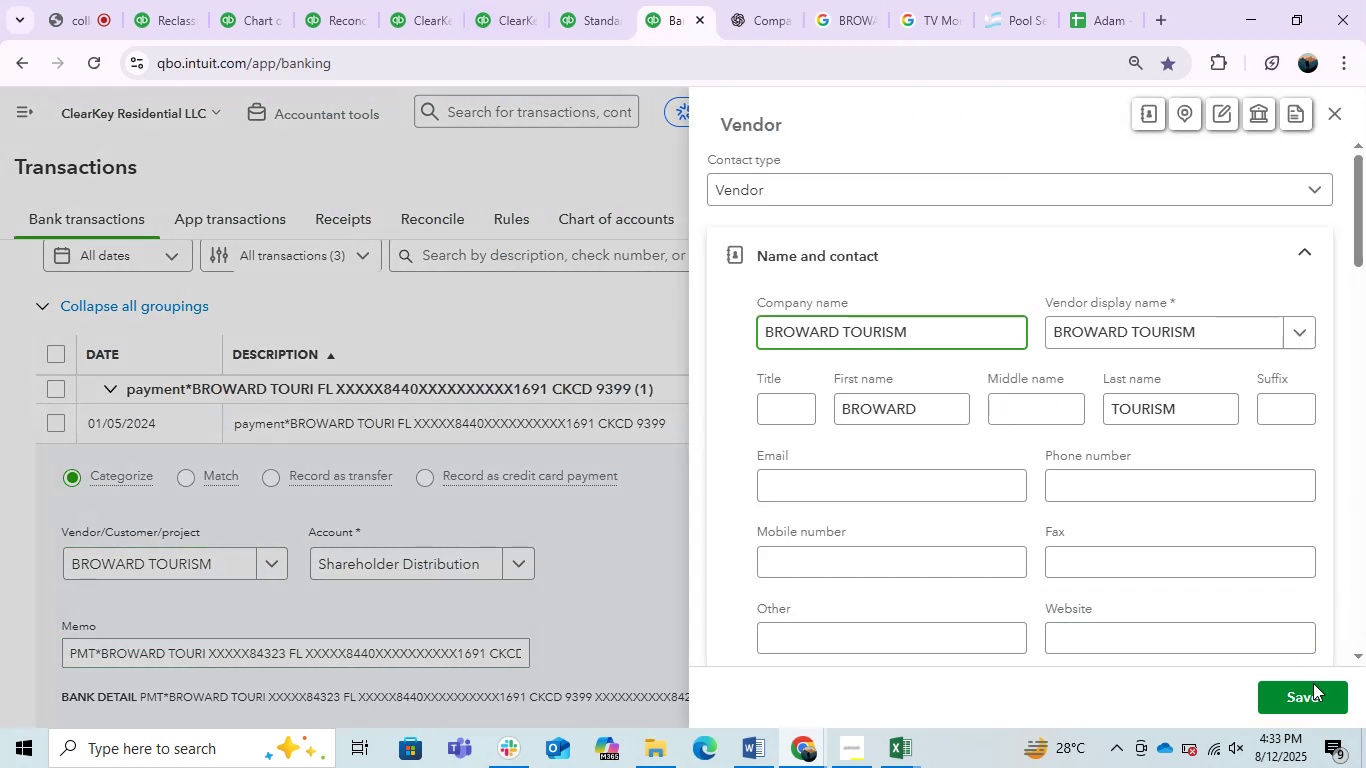 
left_click([1315, 690])
 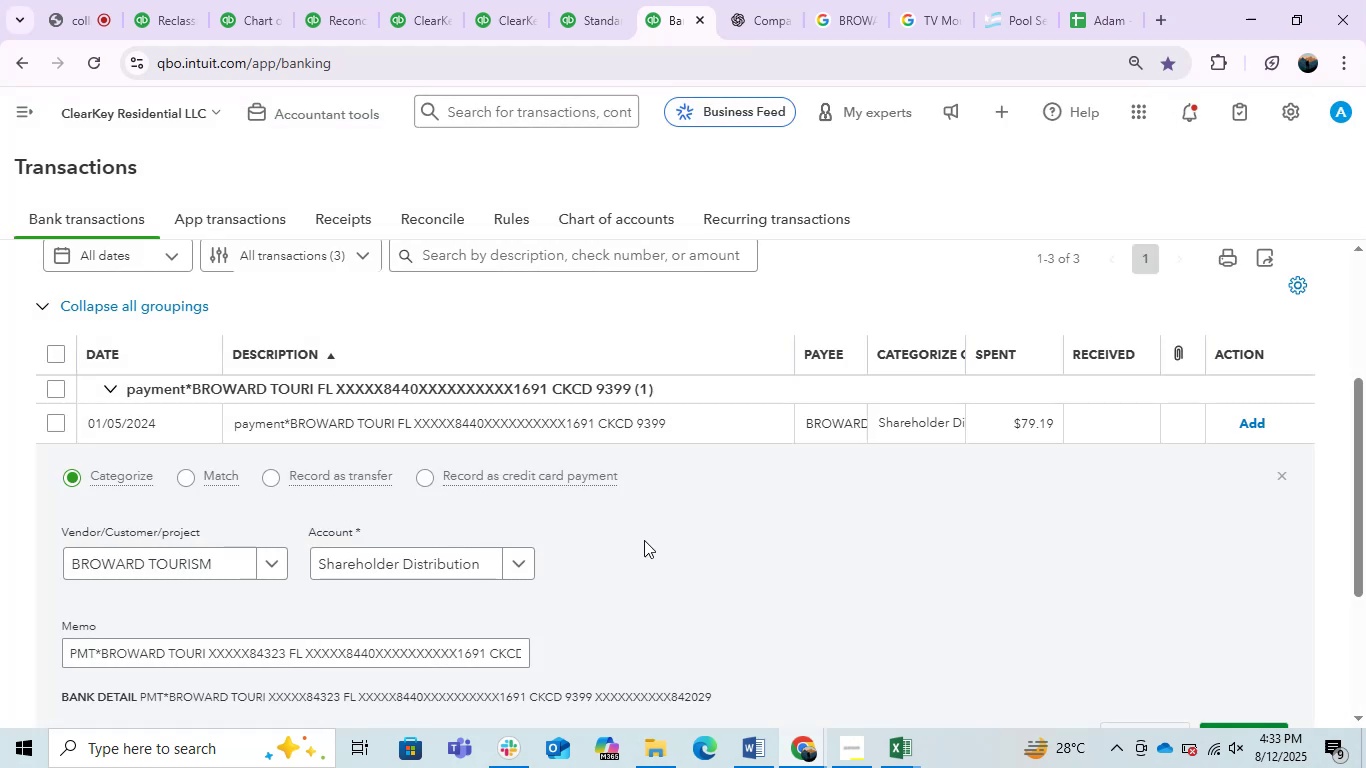 
left_click([402, 564])
 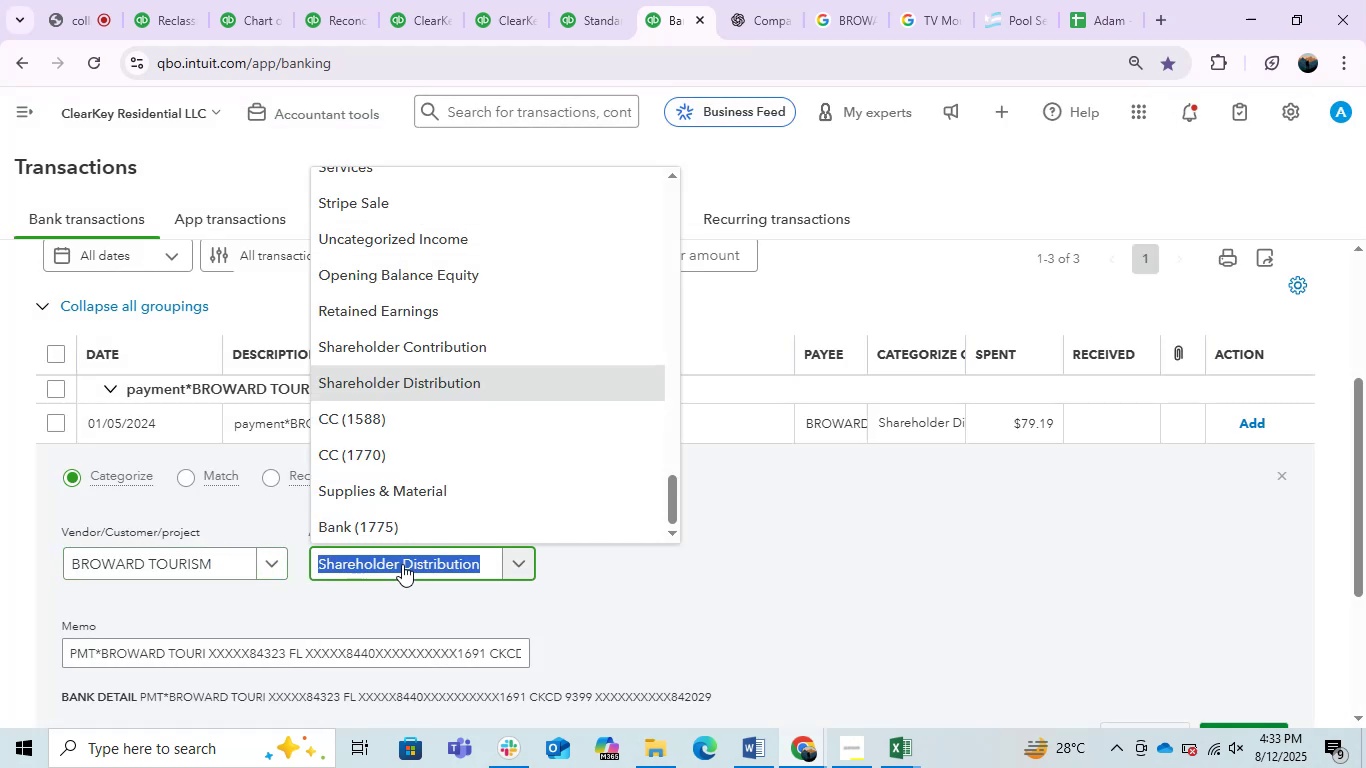 
type(trave)
 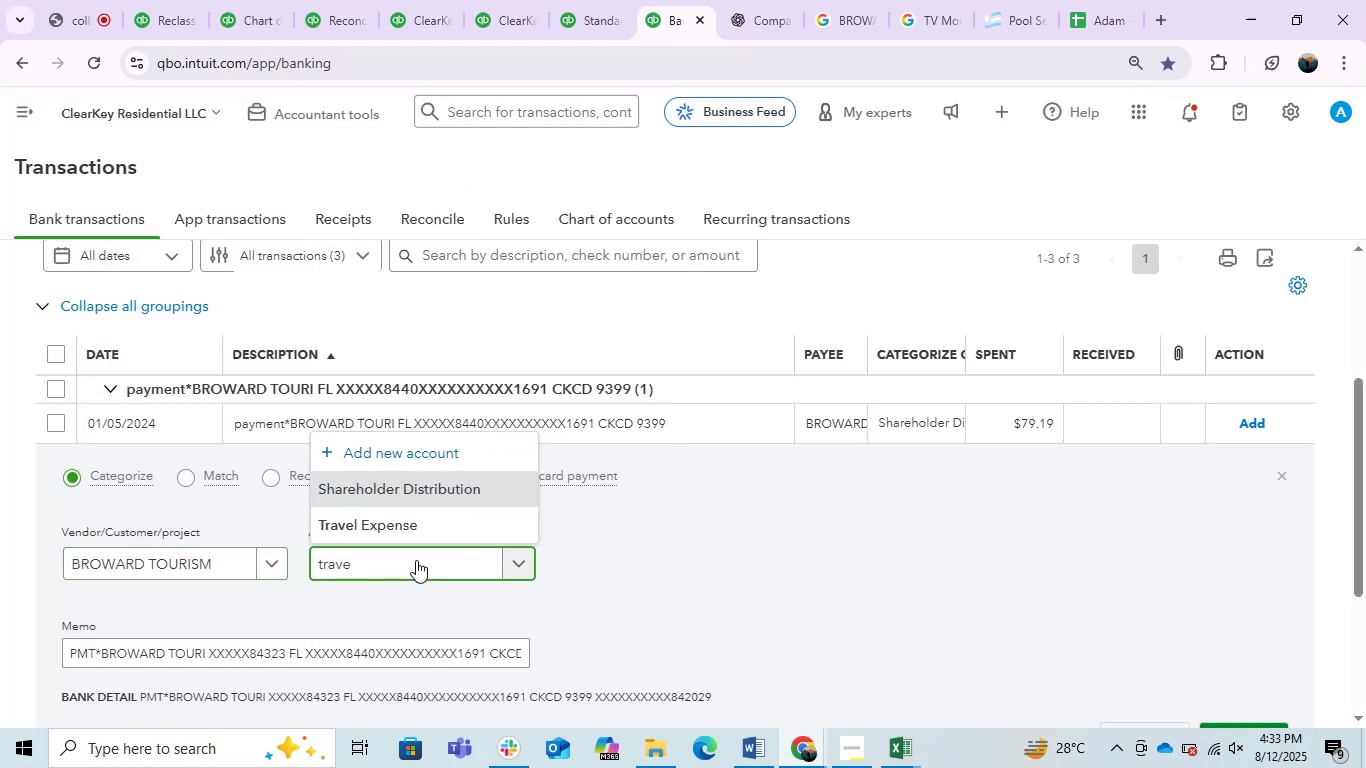 
left_click([421, 534])
 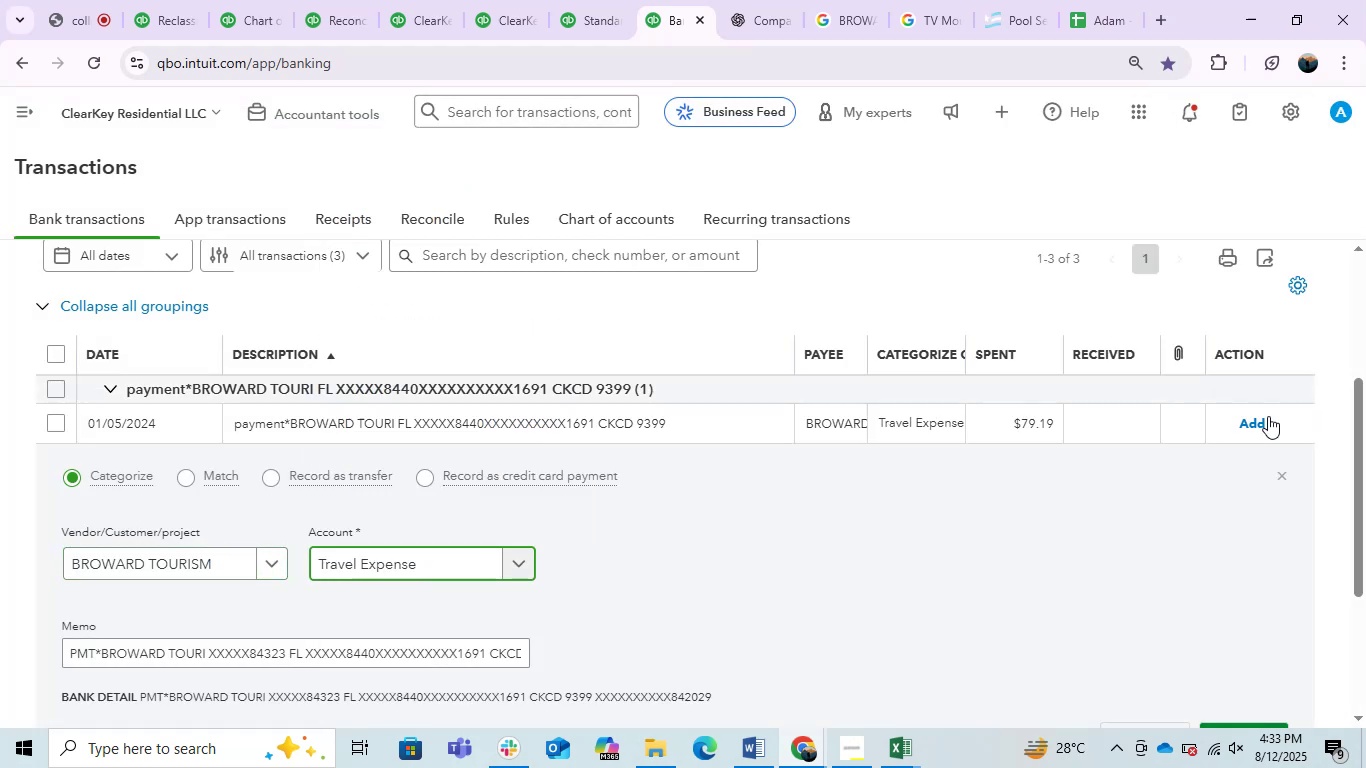 
left_click([1254, 420])
 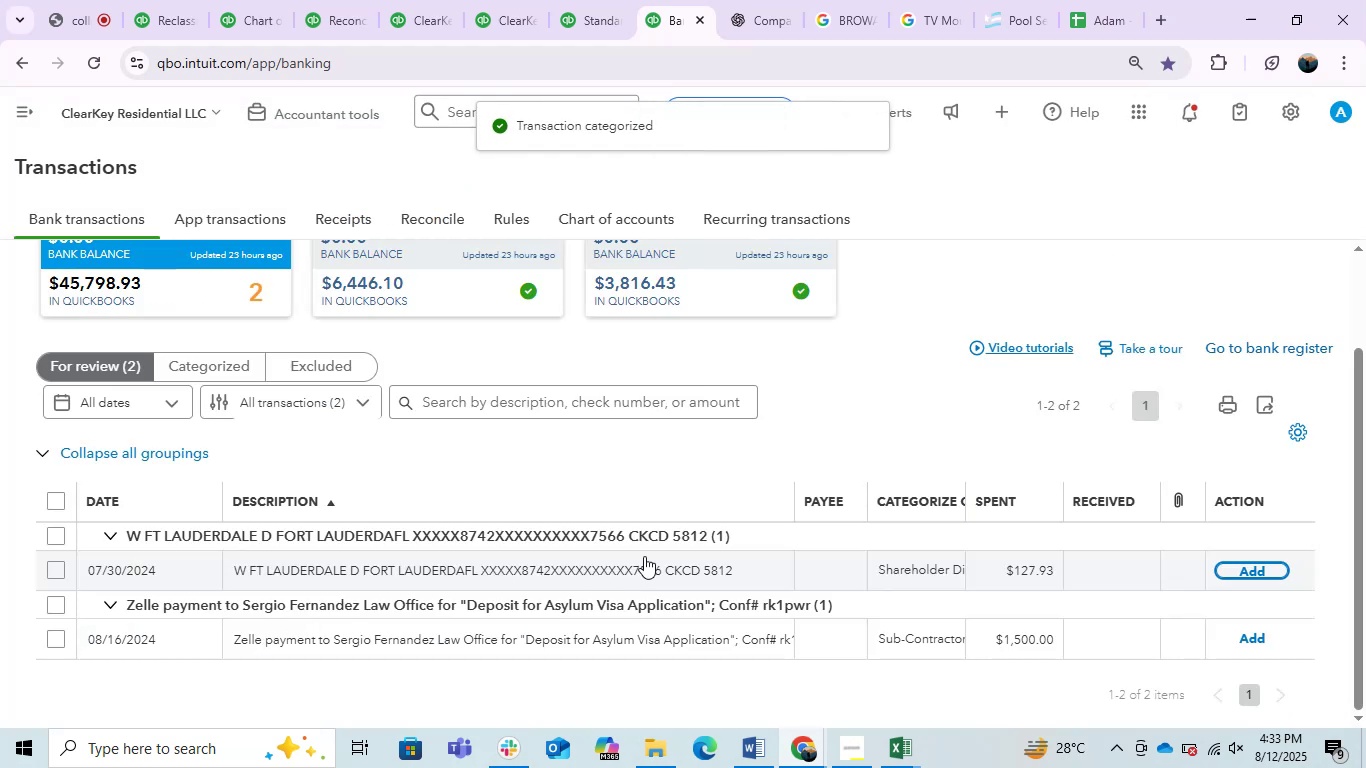 
left_click([618, 568])
 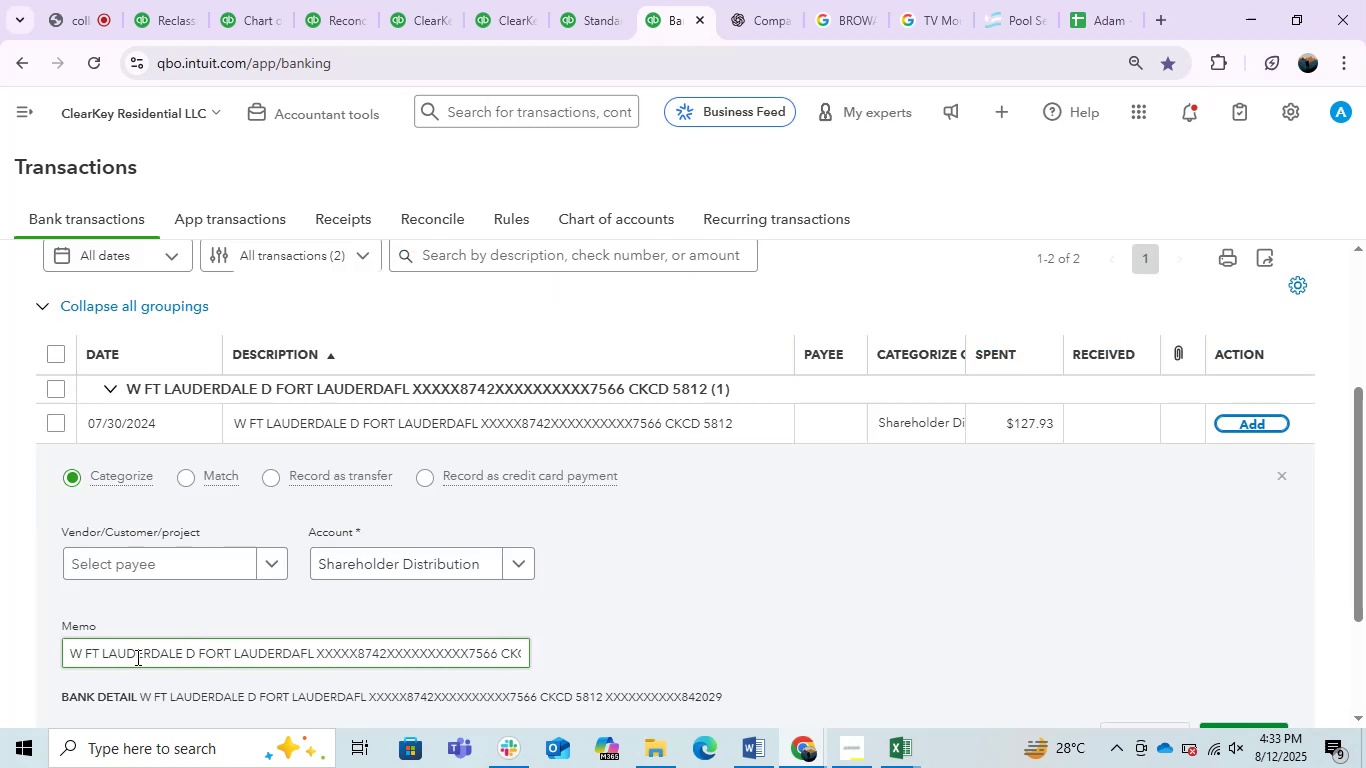 
left_click_drag(start_coordinate=[109, 659], to_coordinate=[102, 659])
 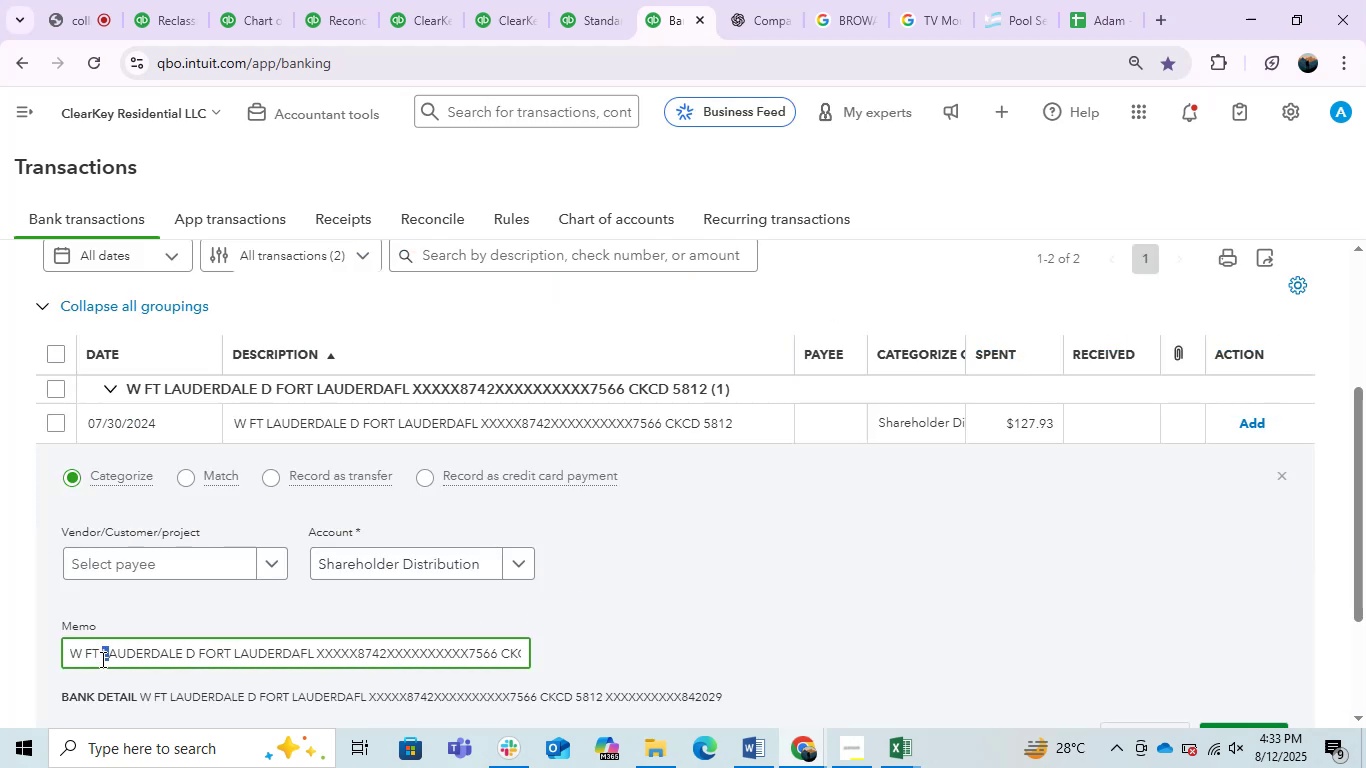 
left_click([101, 659])
 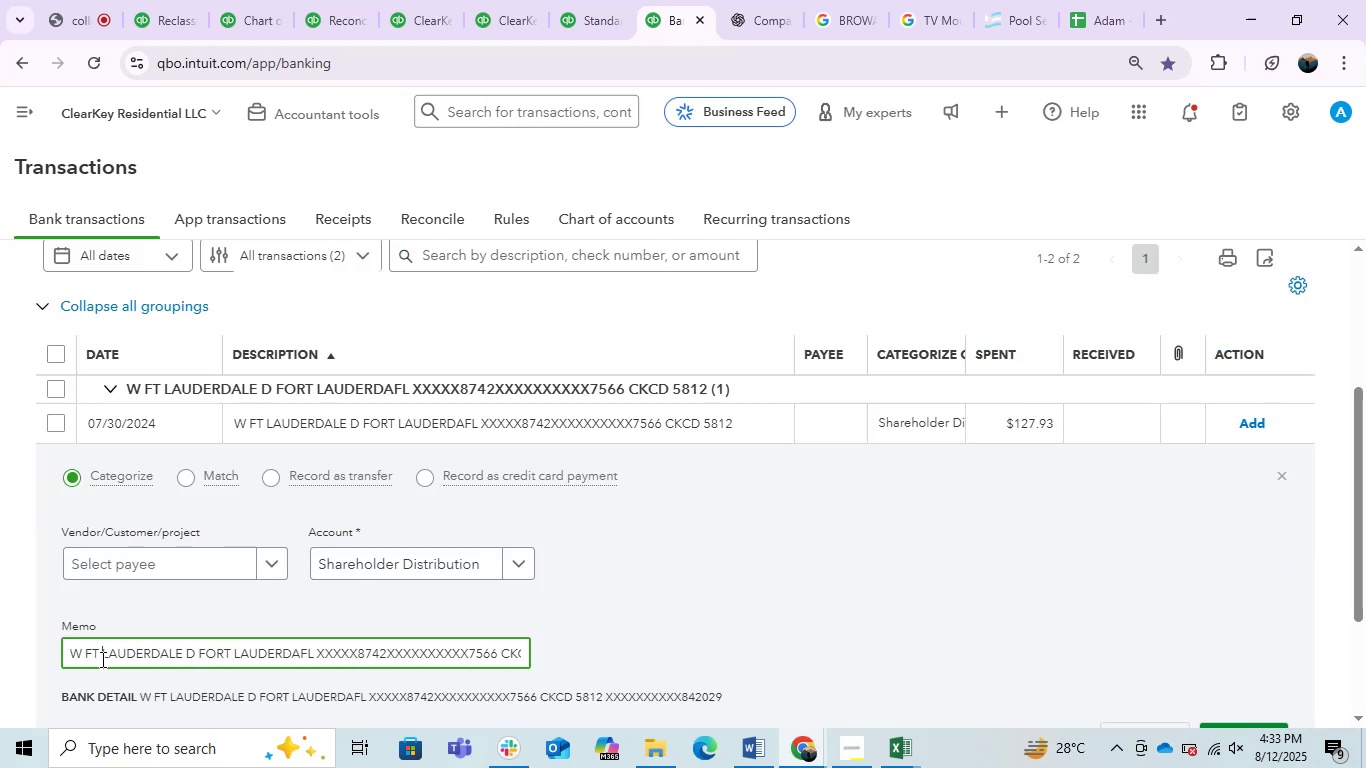 
left_click_drag(start_coordinate=[101, 659], to_coordinate=[0, 644])
 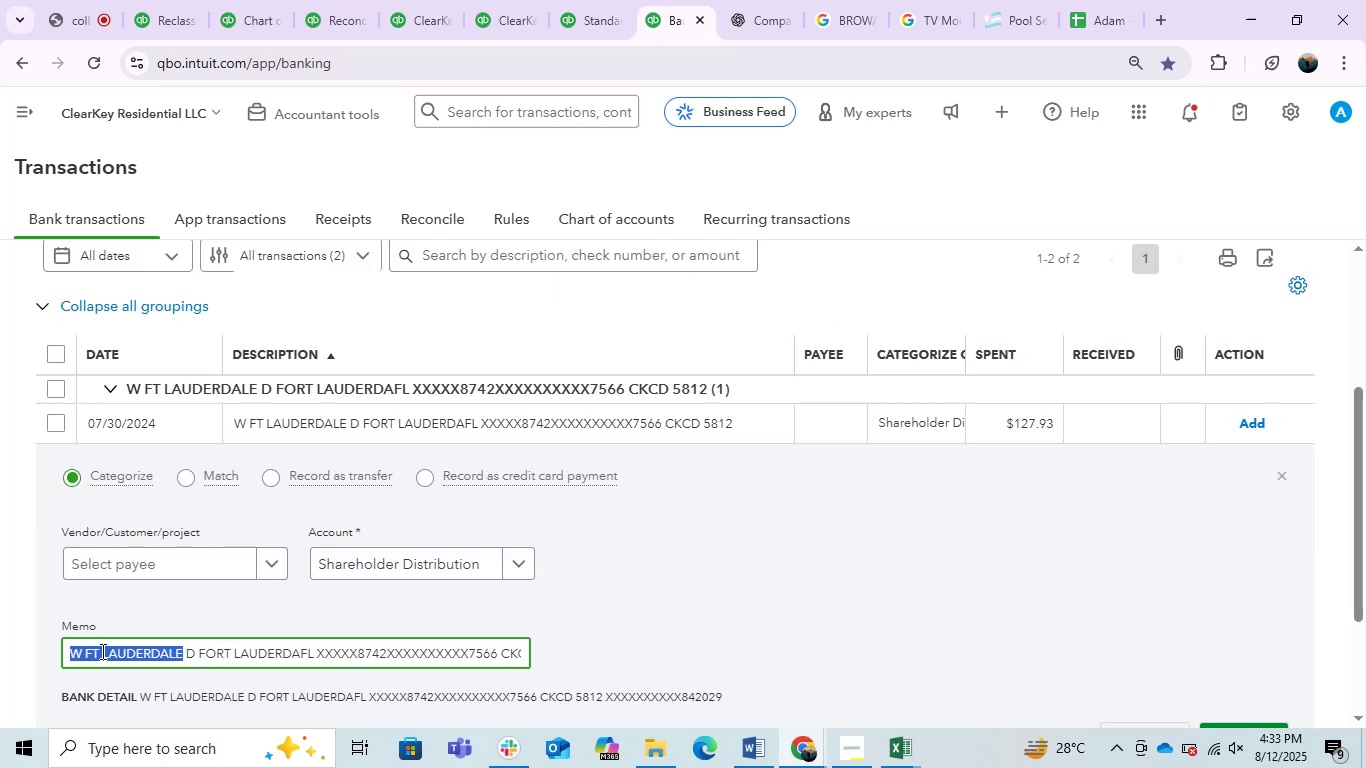 
left_click([101, 651])
 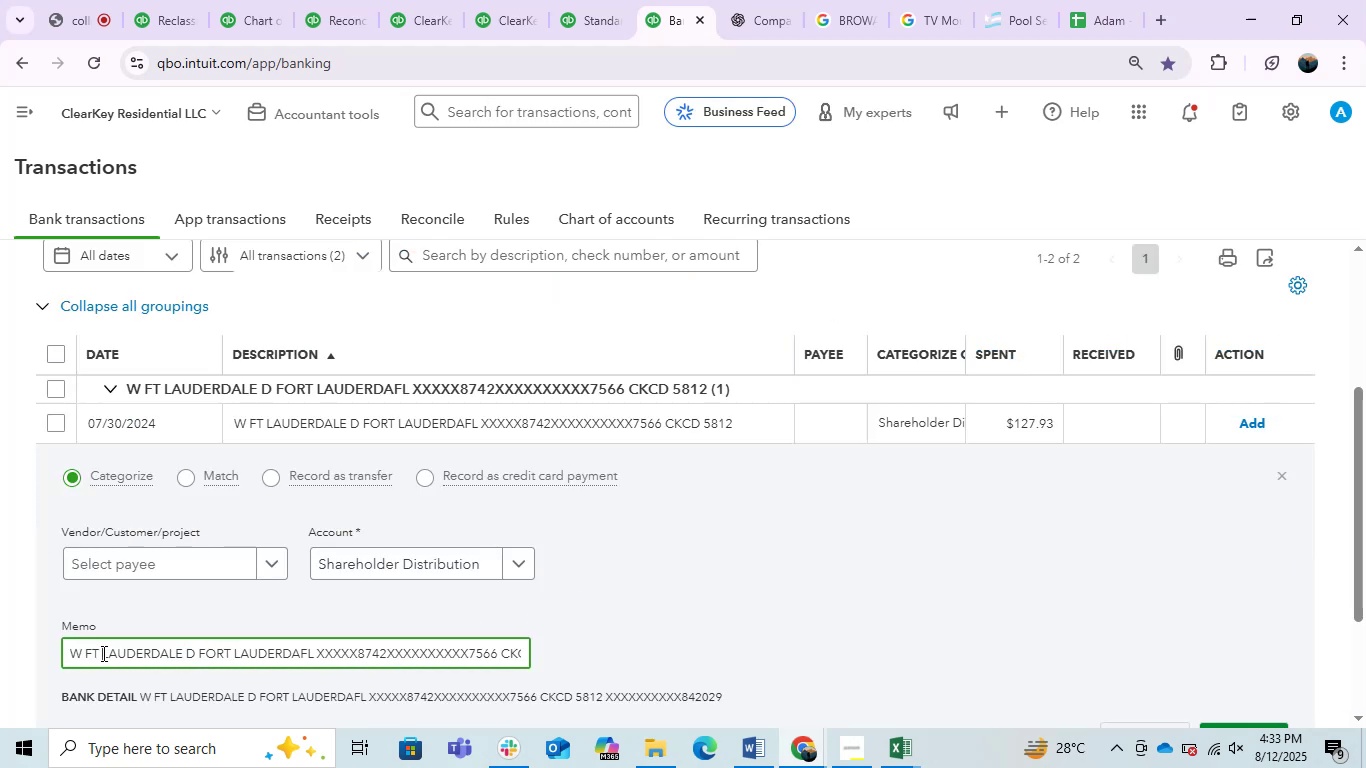 
left_click_drag(start_coordinate=[102, 653], to_coordinate=[47, 656])
 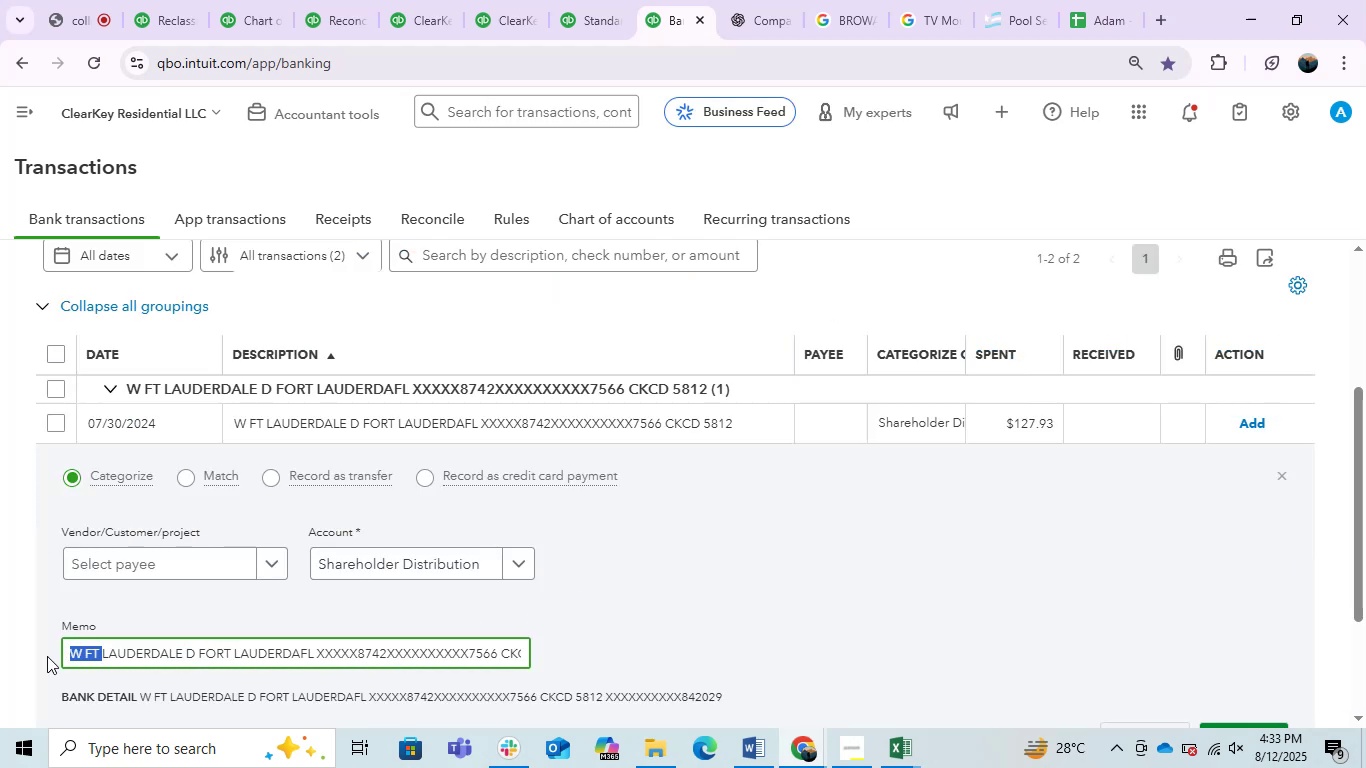 
key(Control+C)
 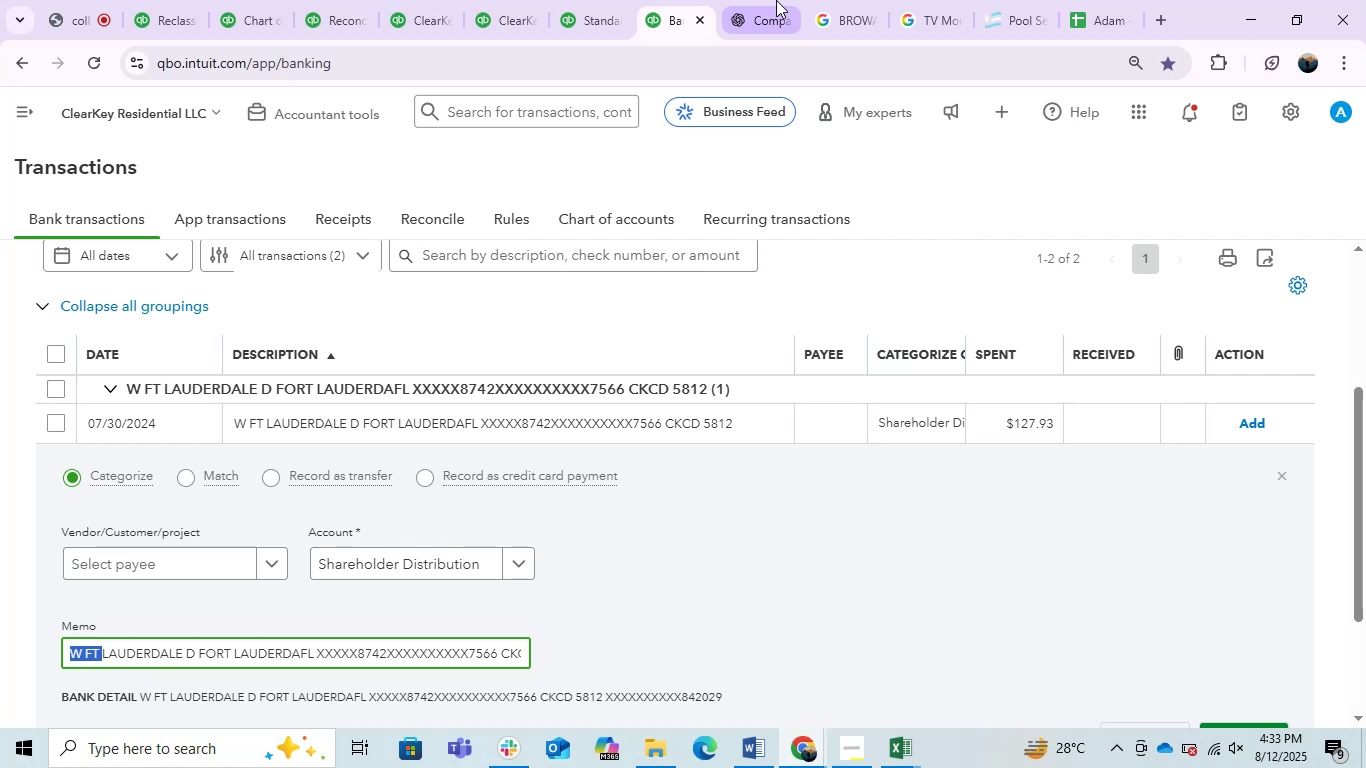 
left_click([849, 0])
 